 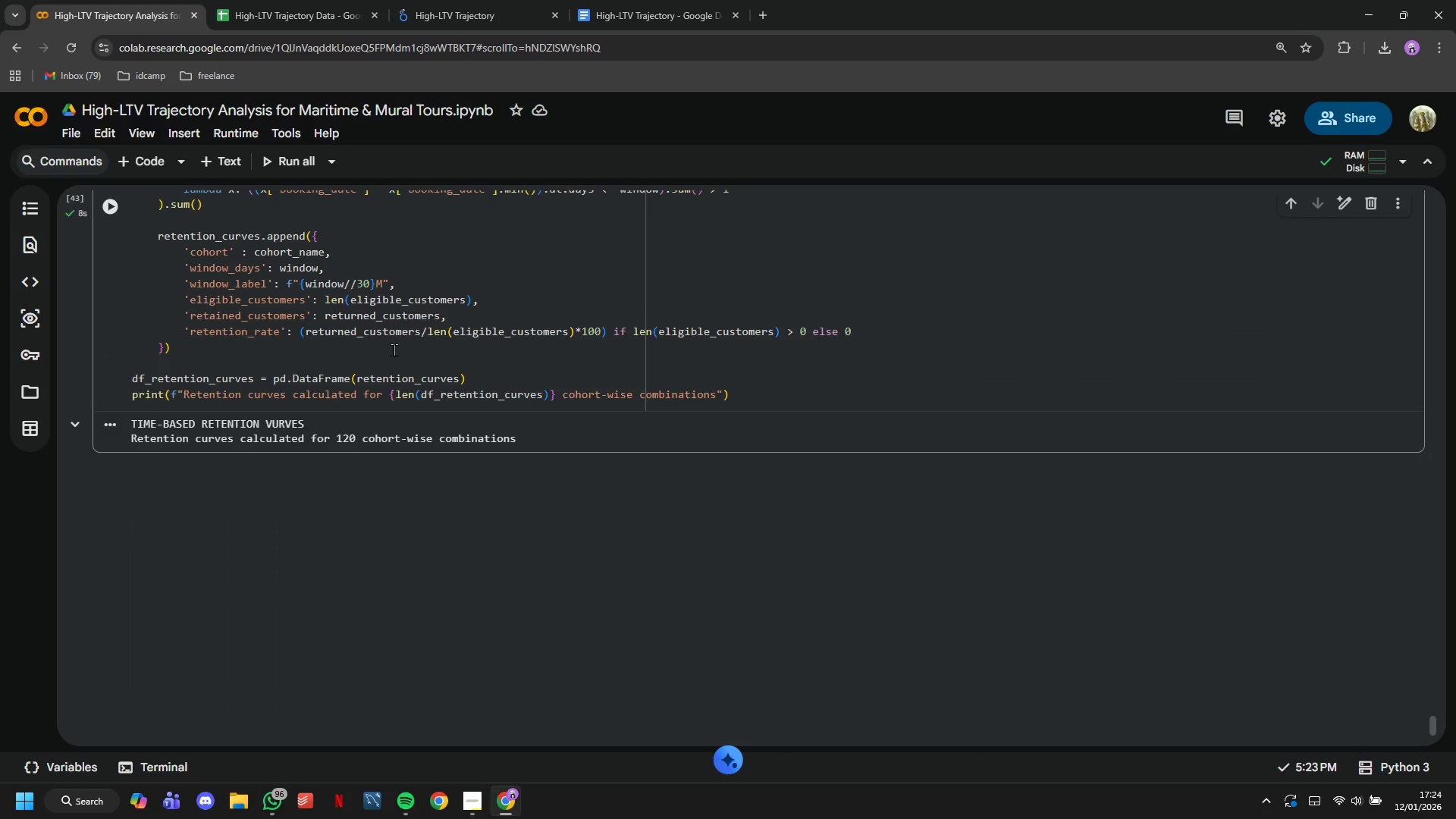 
key(VolumeDown)
 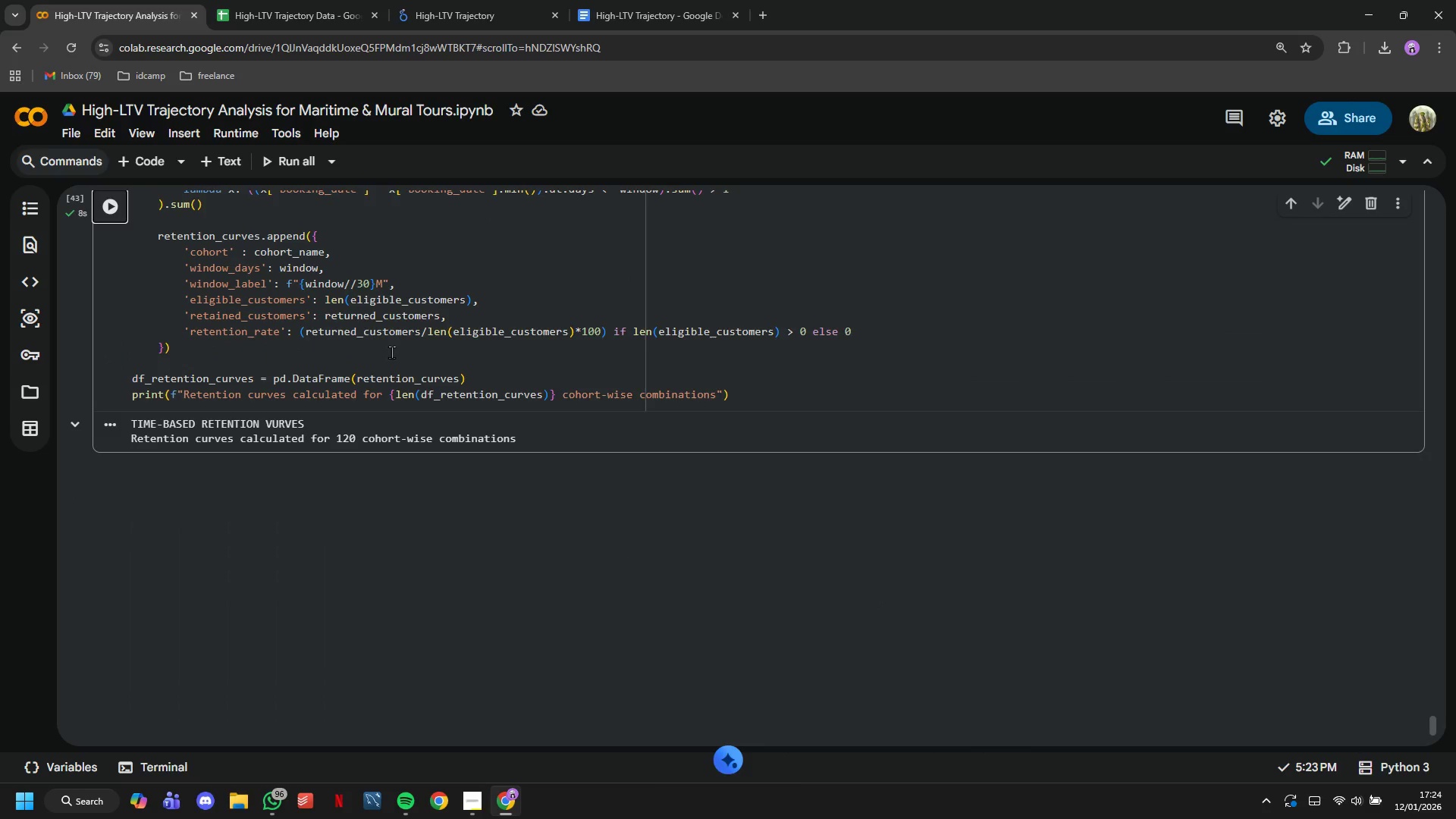 
key(VolumeDown)
 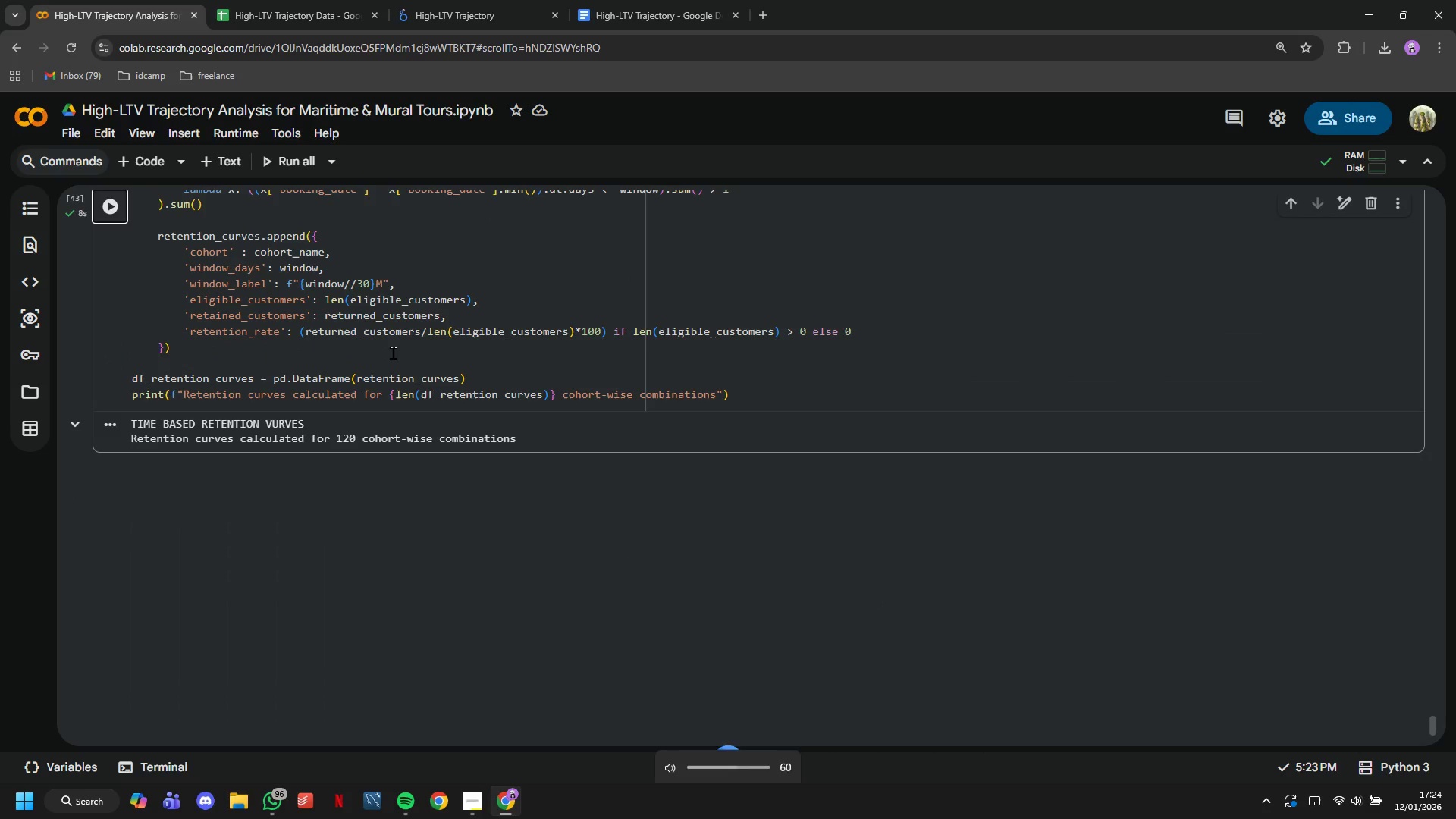 
key(VolumeDown)
 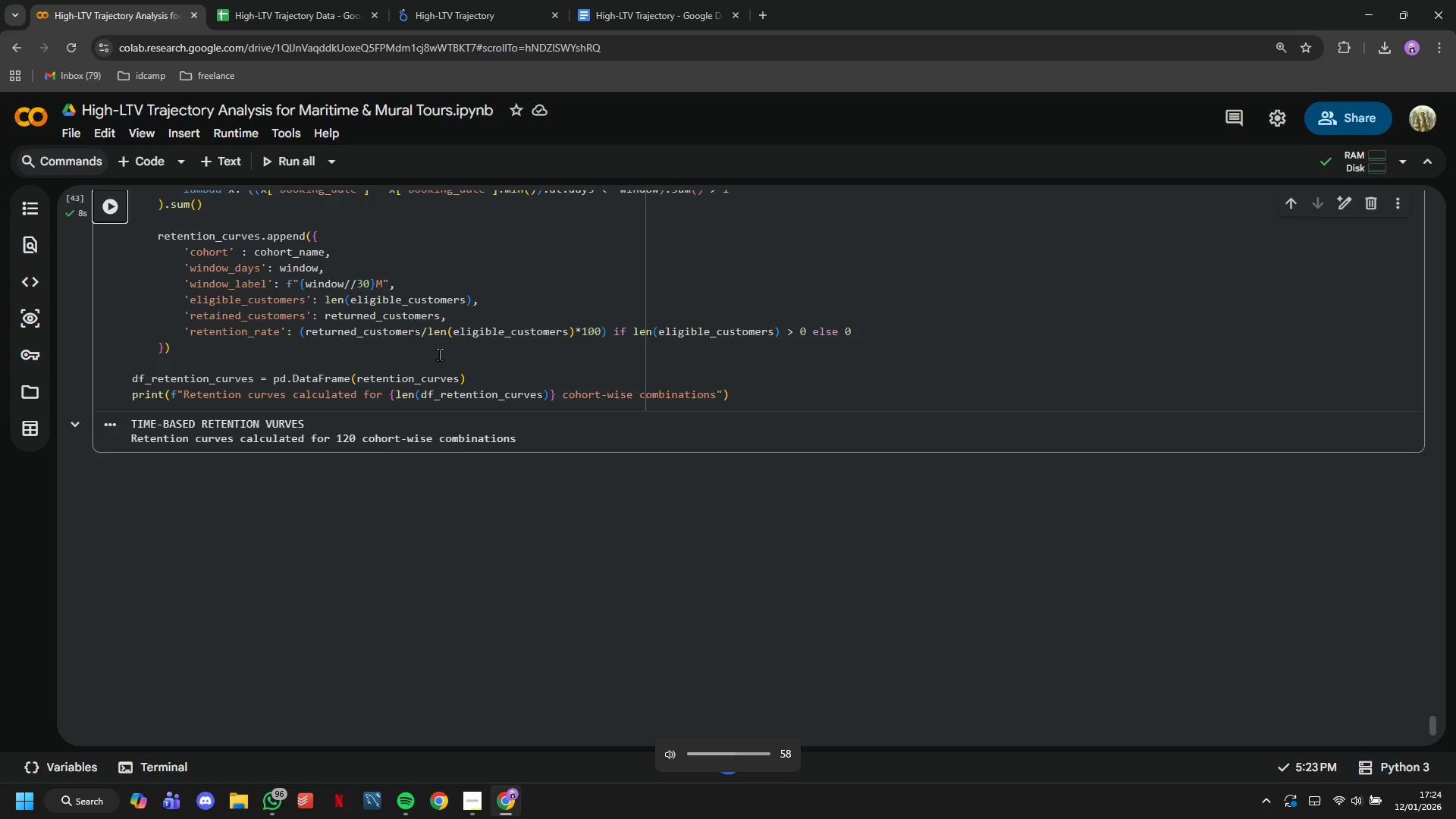 
key(VolumeDown)
 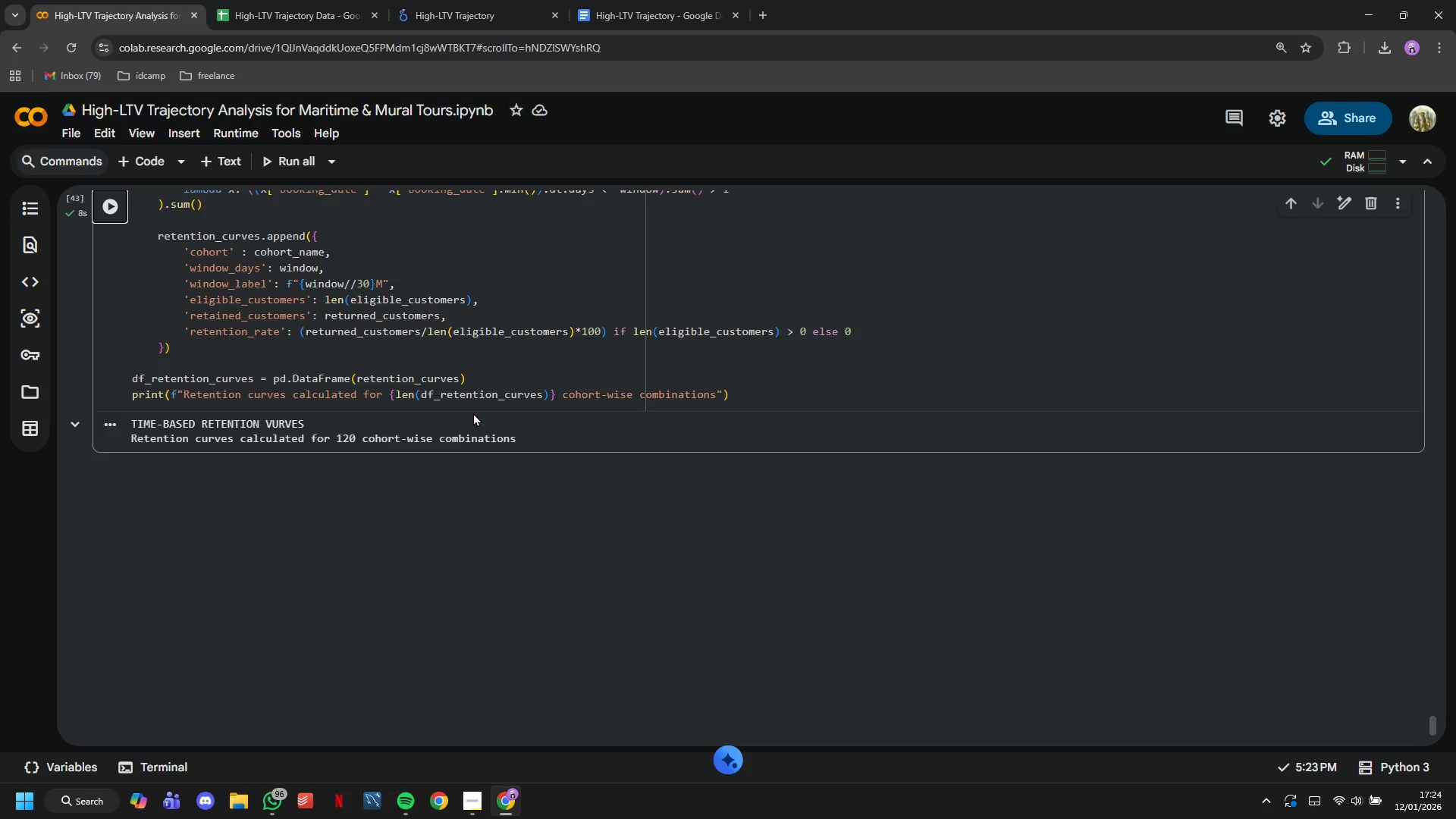 
wait(6.05)
 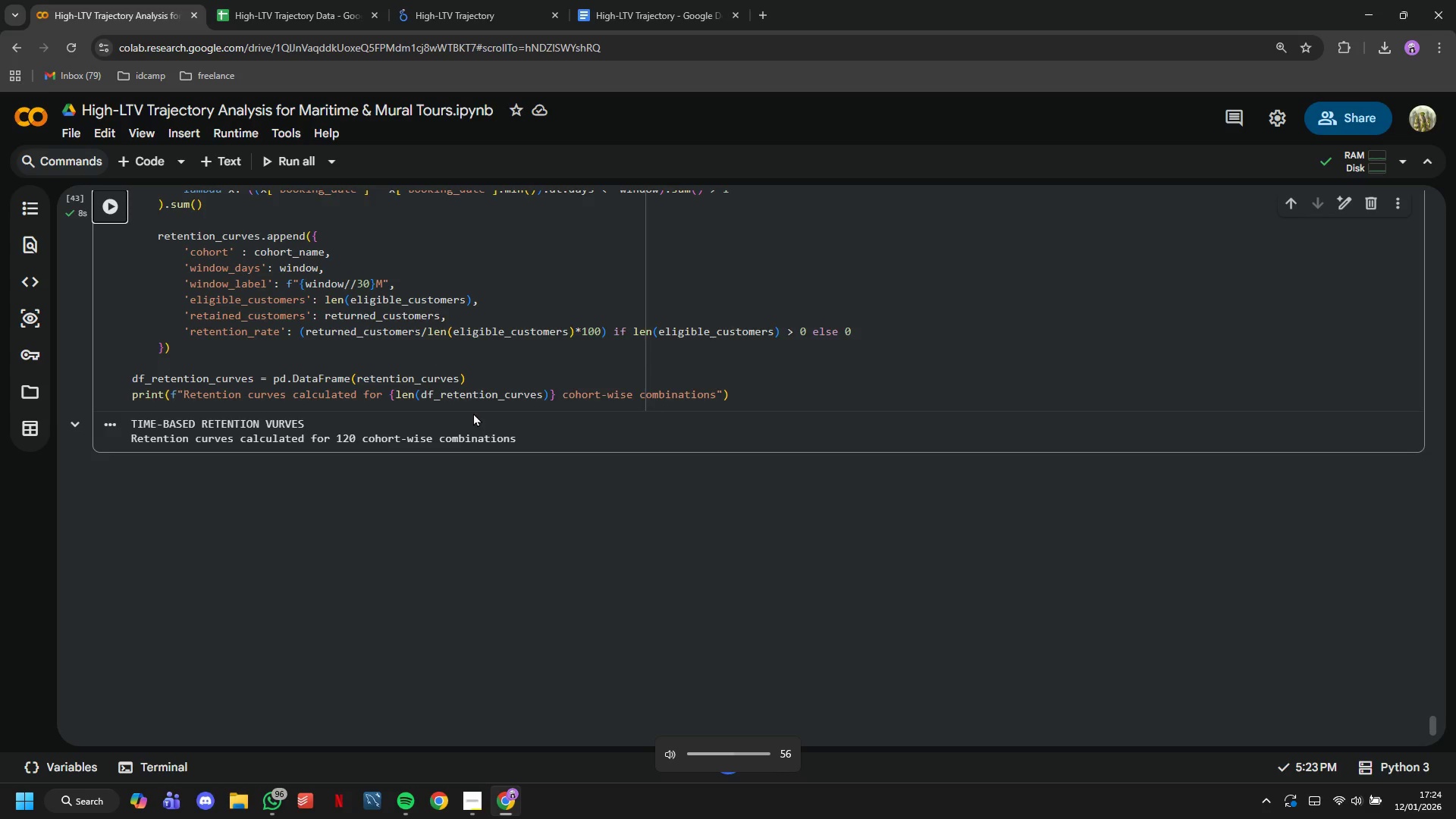 
mouse_move([231, 164])
 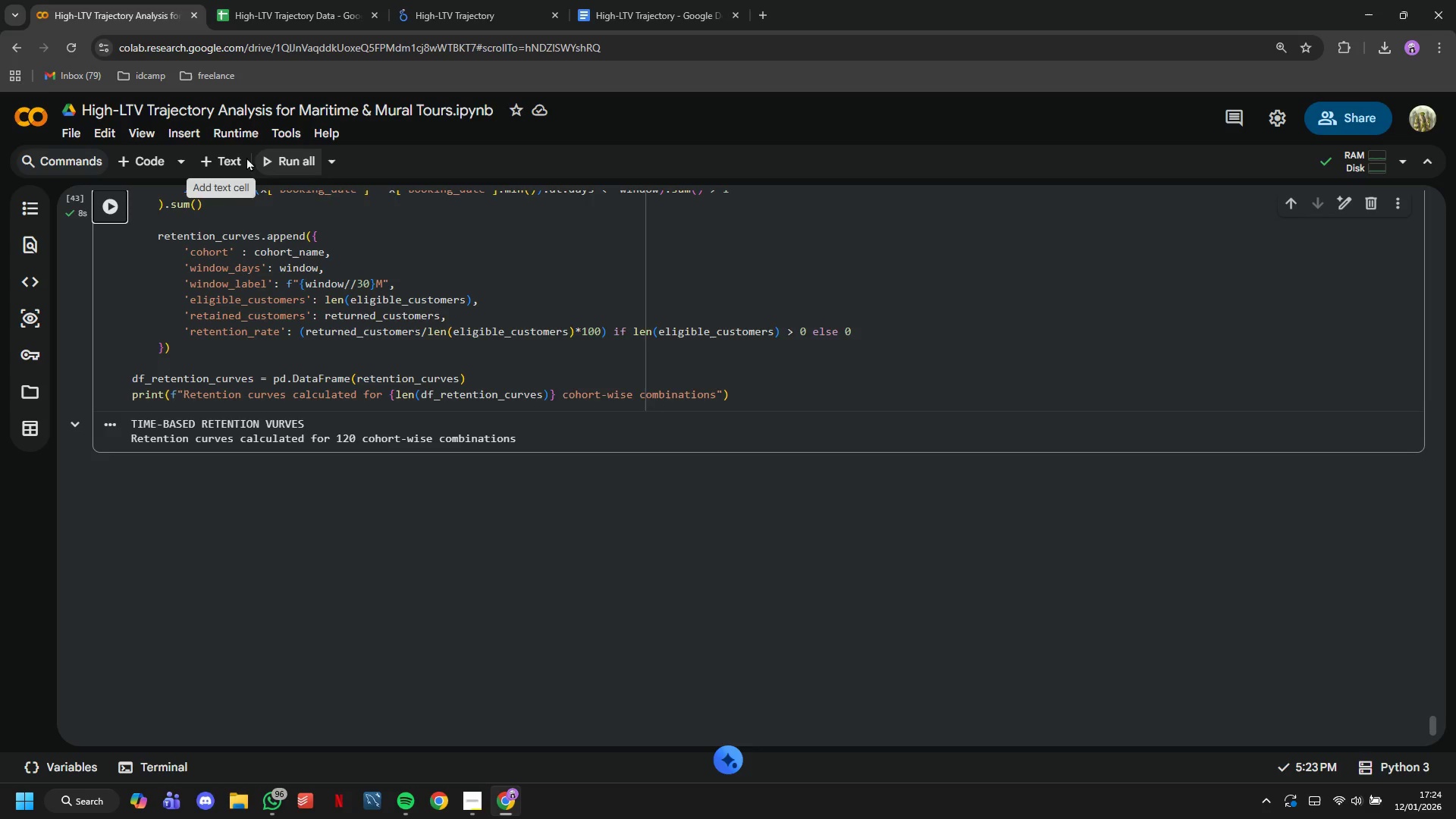 
left_click([240, 158])
 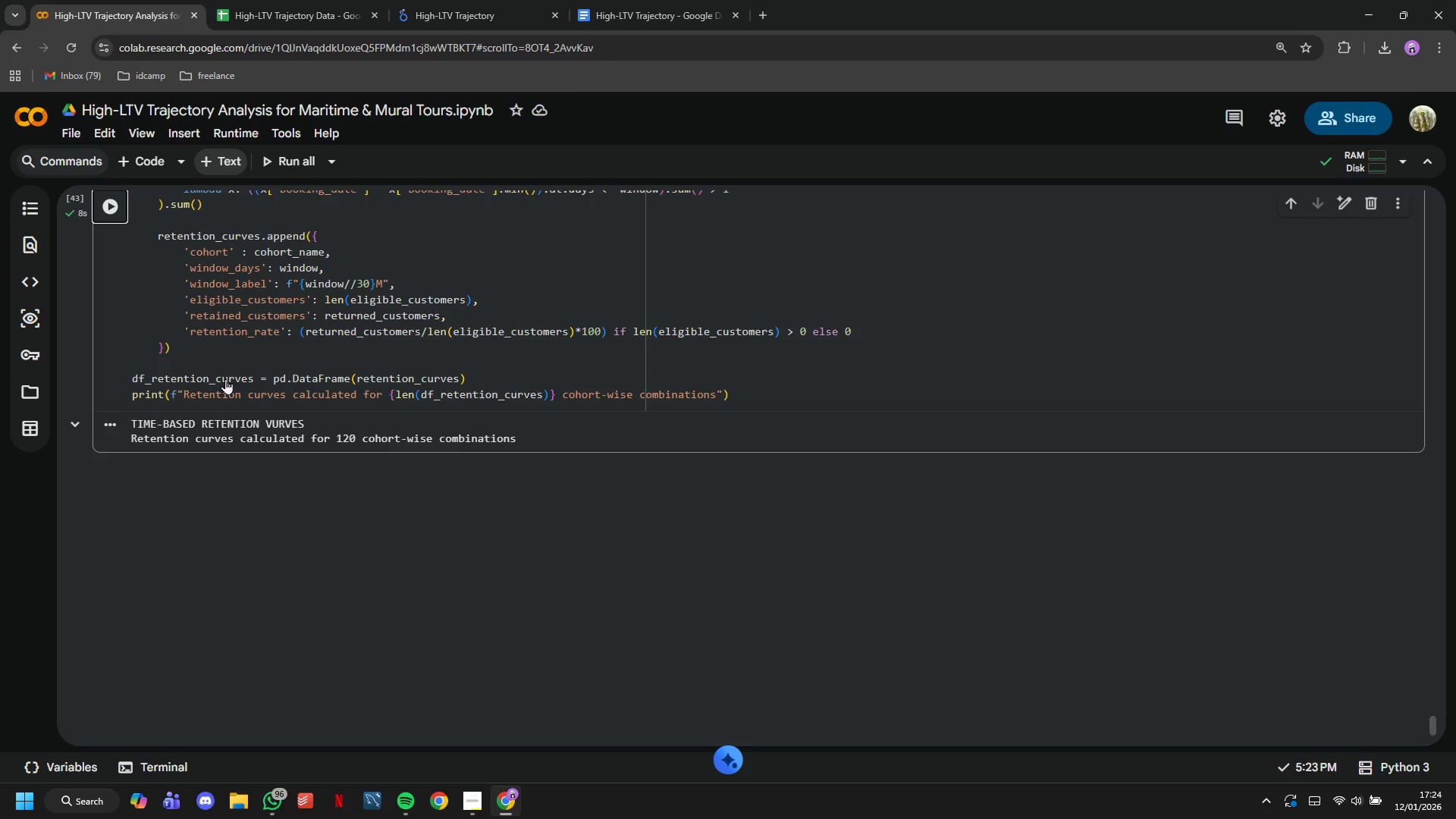 
type(## 7. Upgrade Pathway Analysis)
 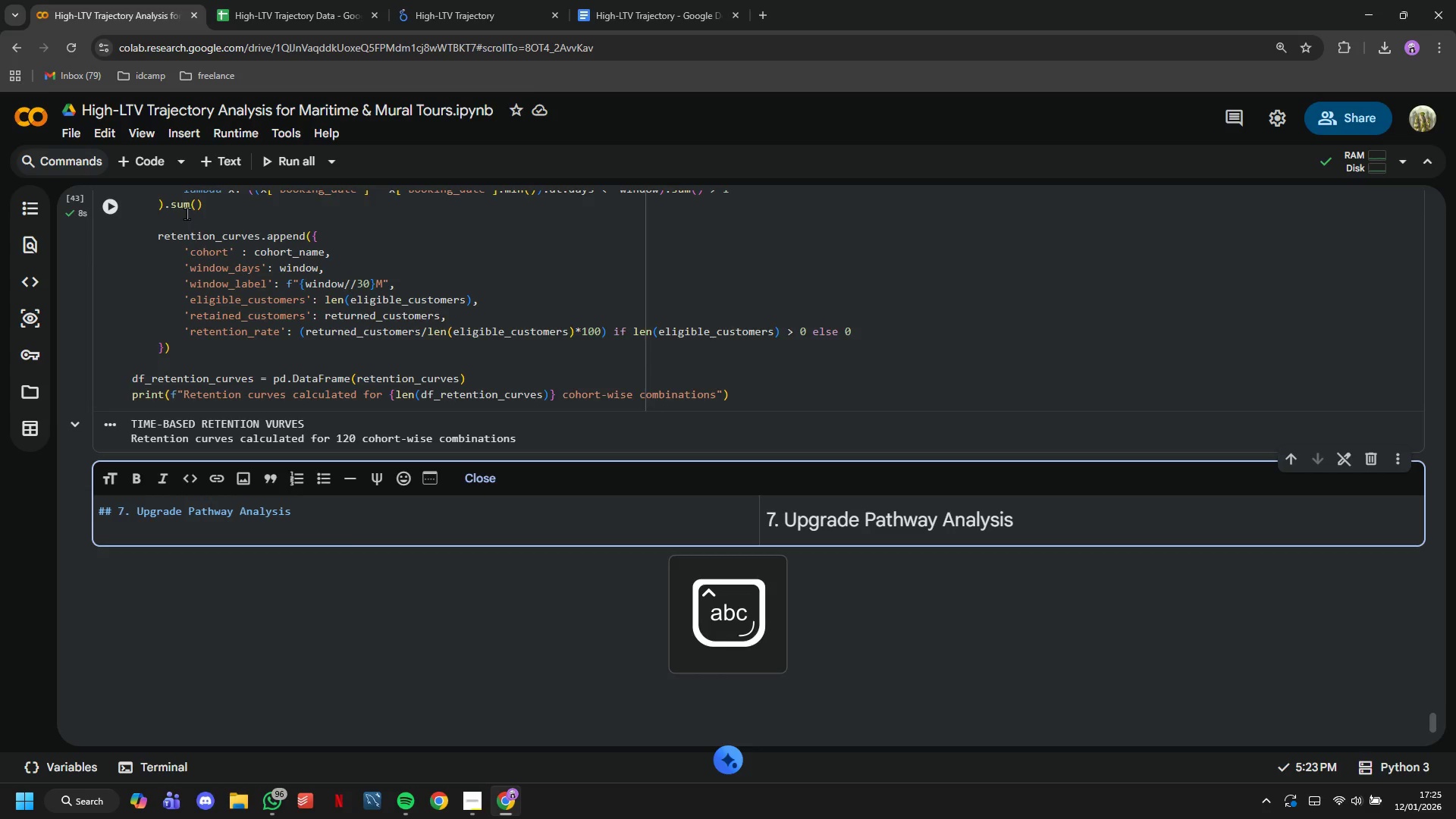 
left_click([158, 176])
 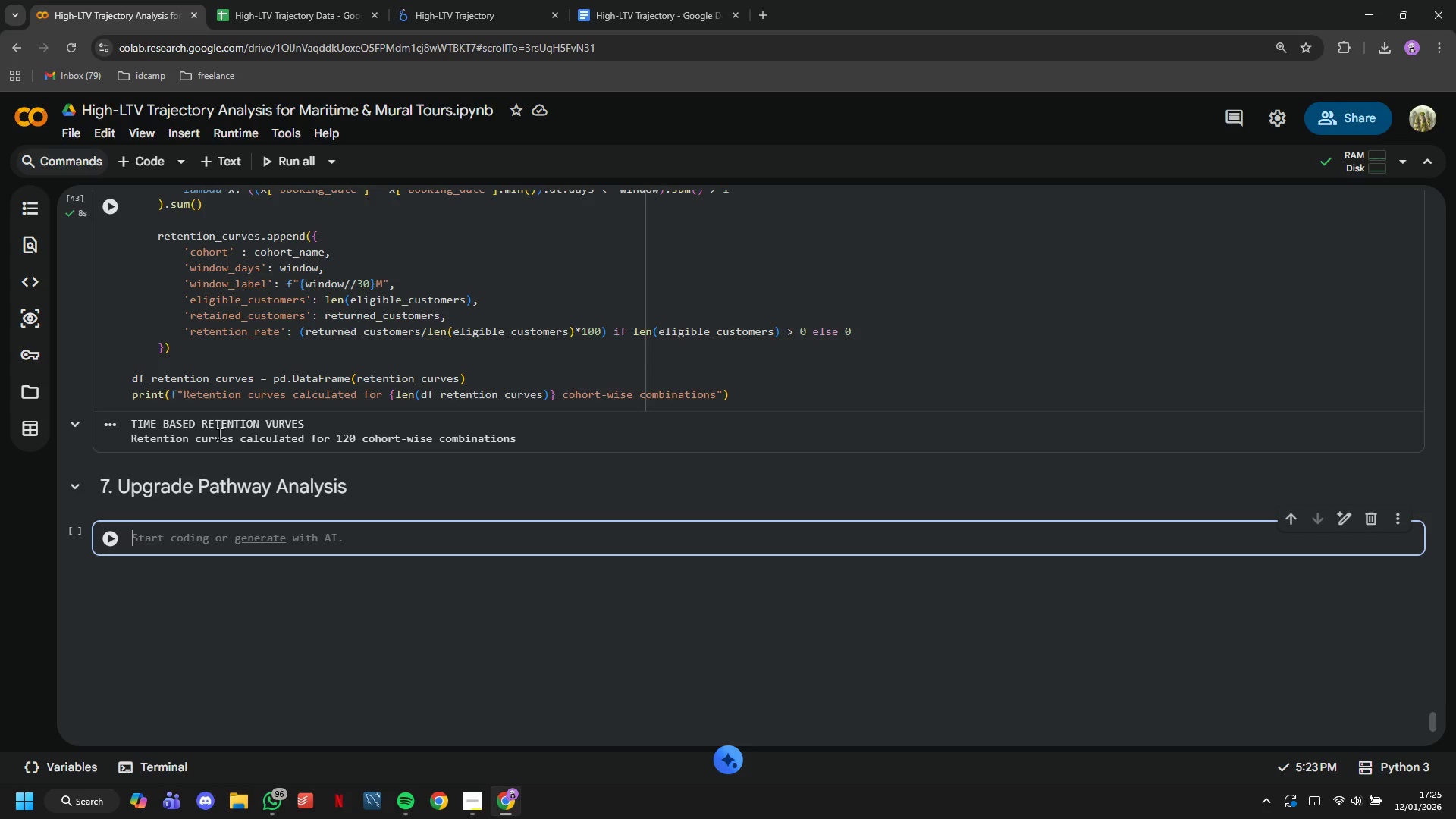 
wait(8.67)
 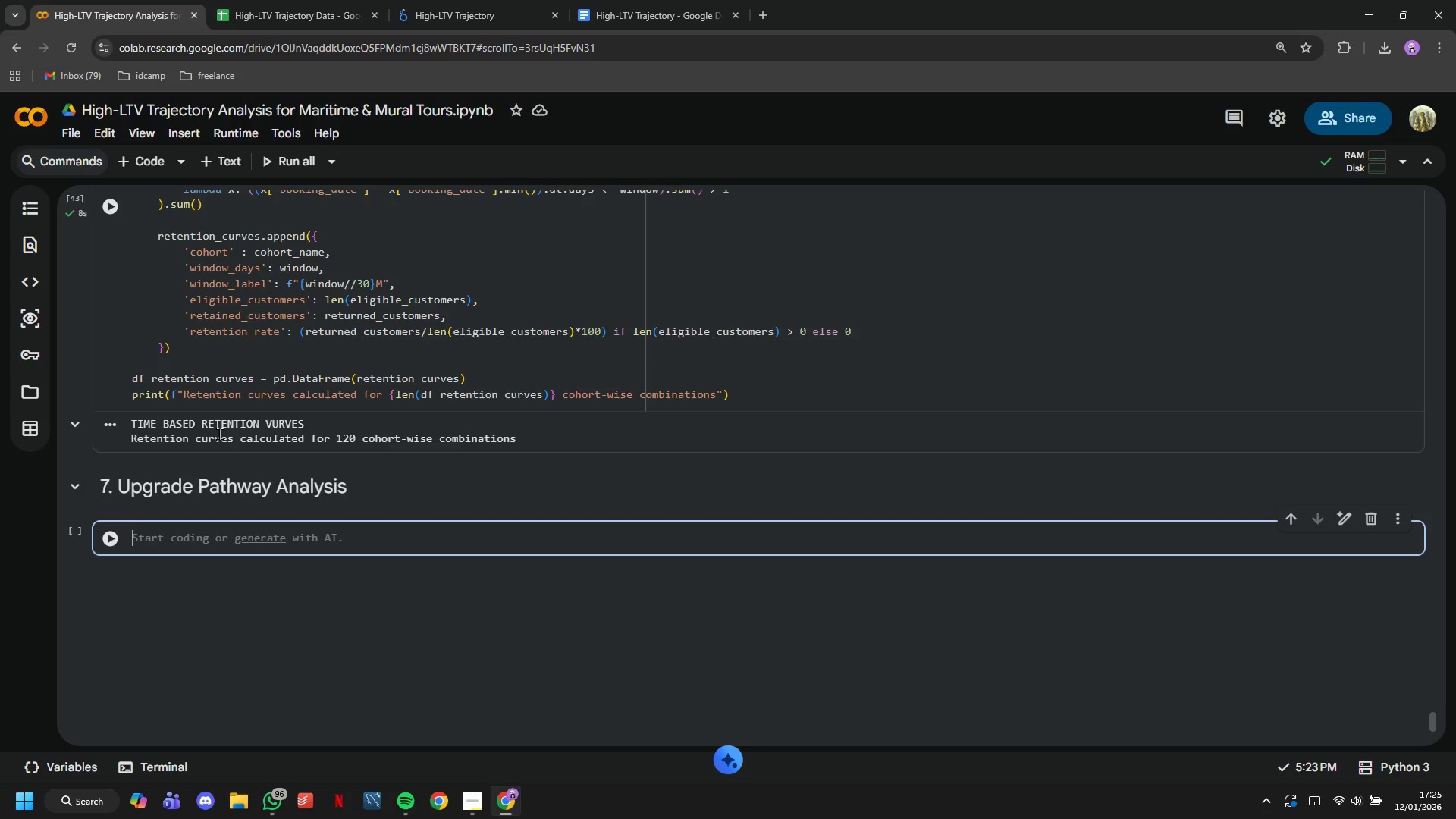 
type(print("Upgrade Pathway Analysis)
 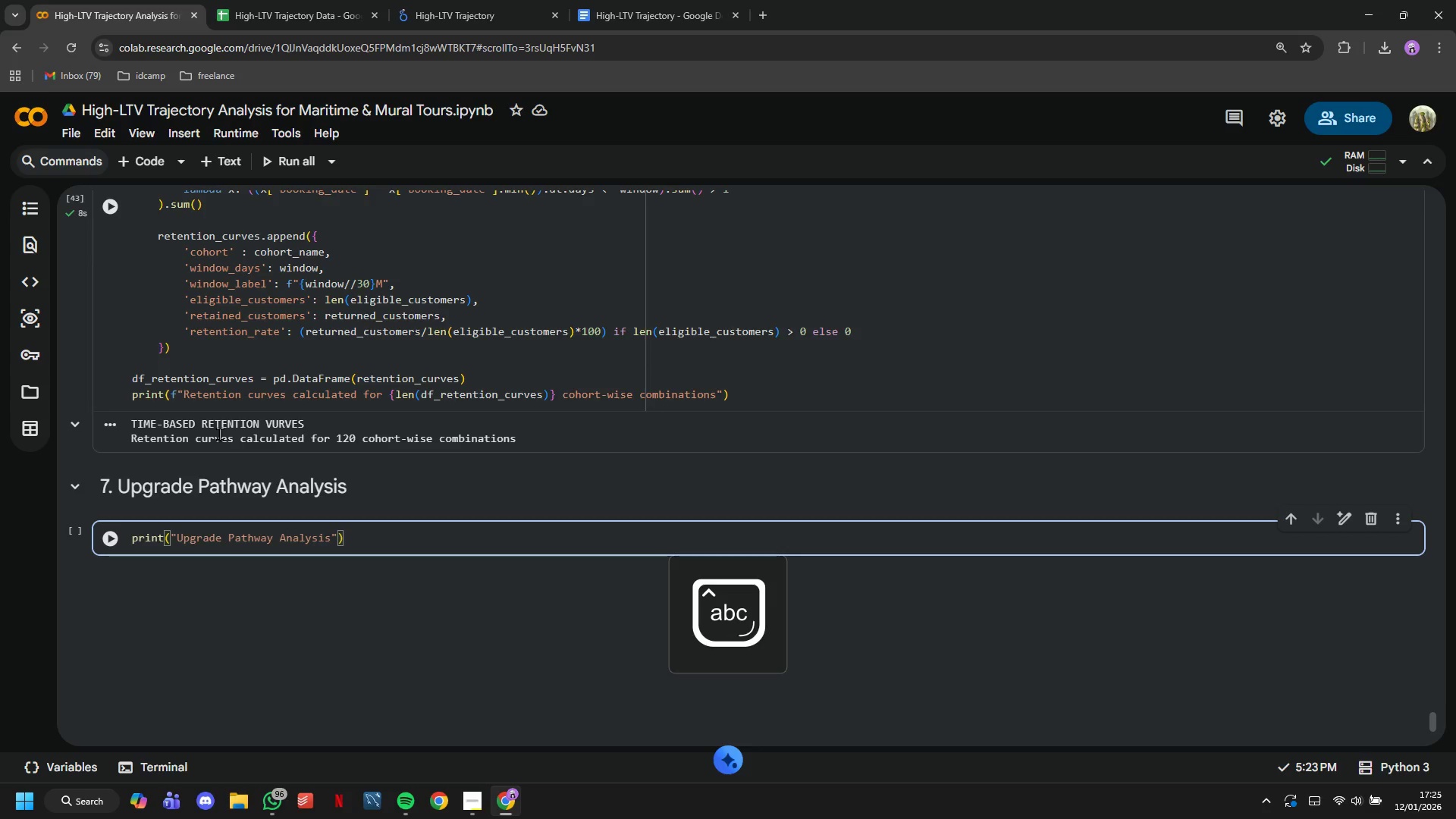 
wait(11.42)
 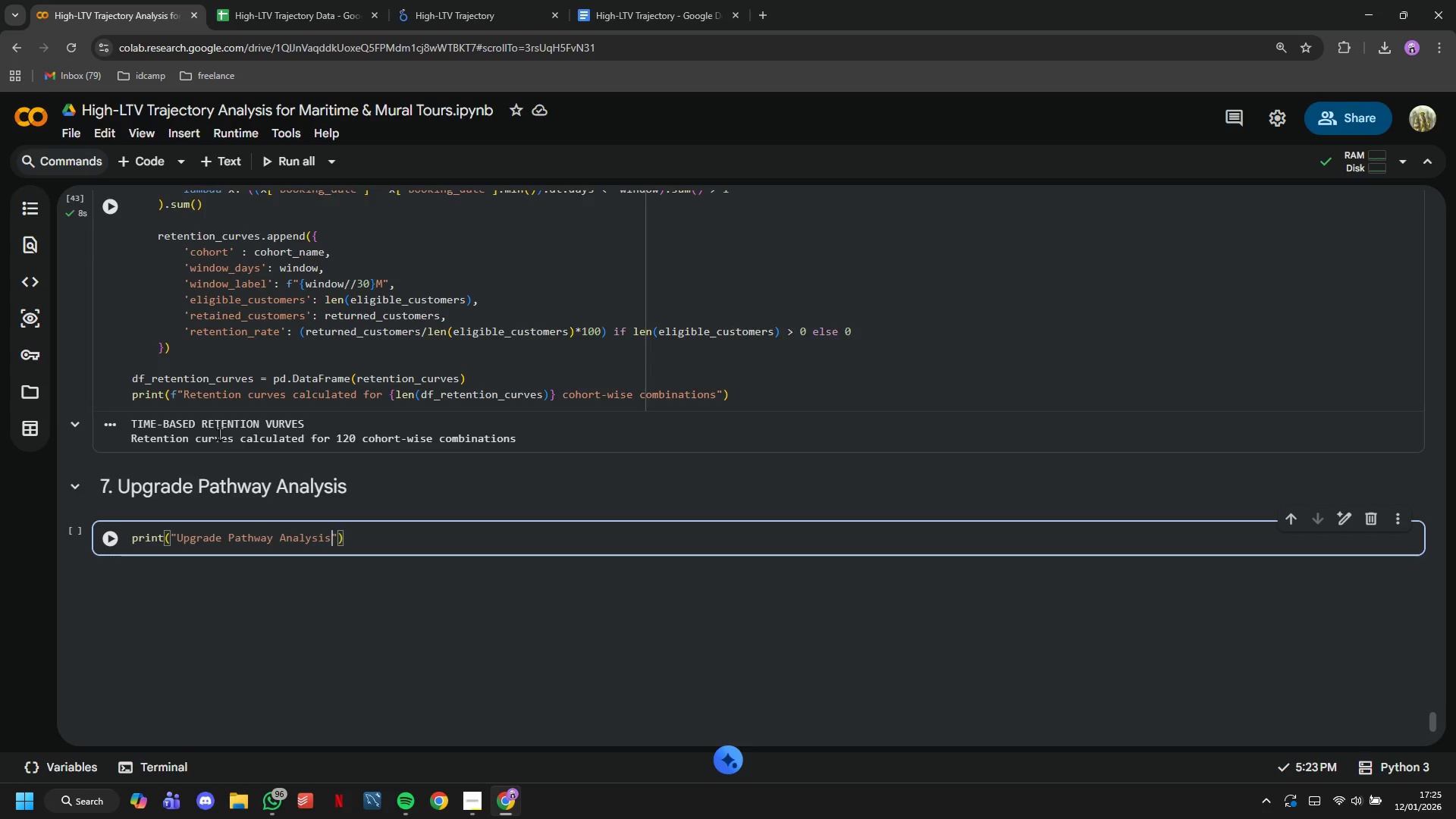 
key(ArrowRight)
 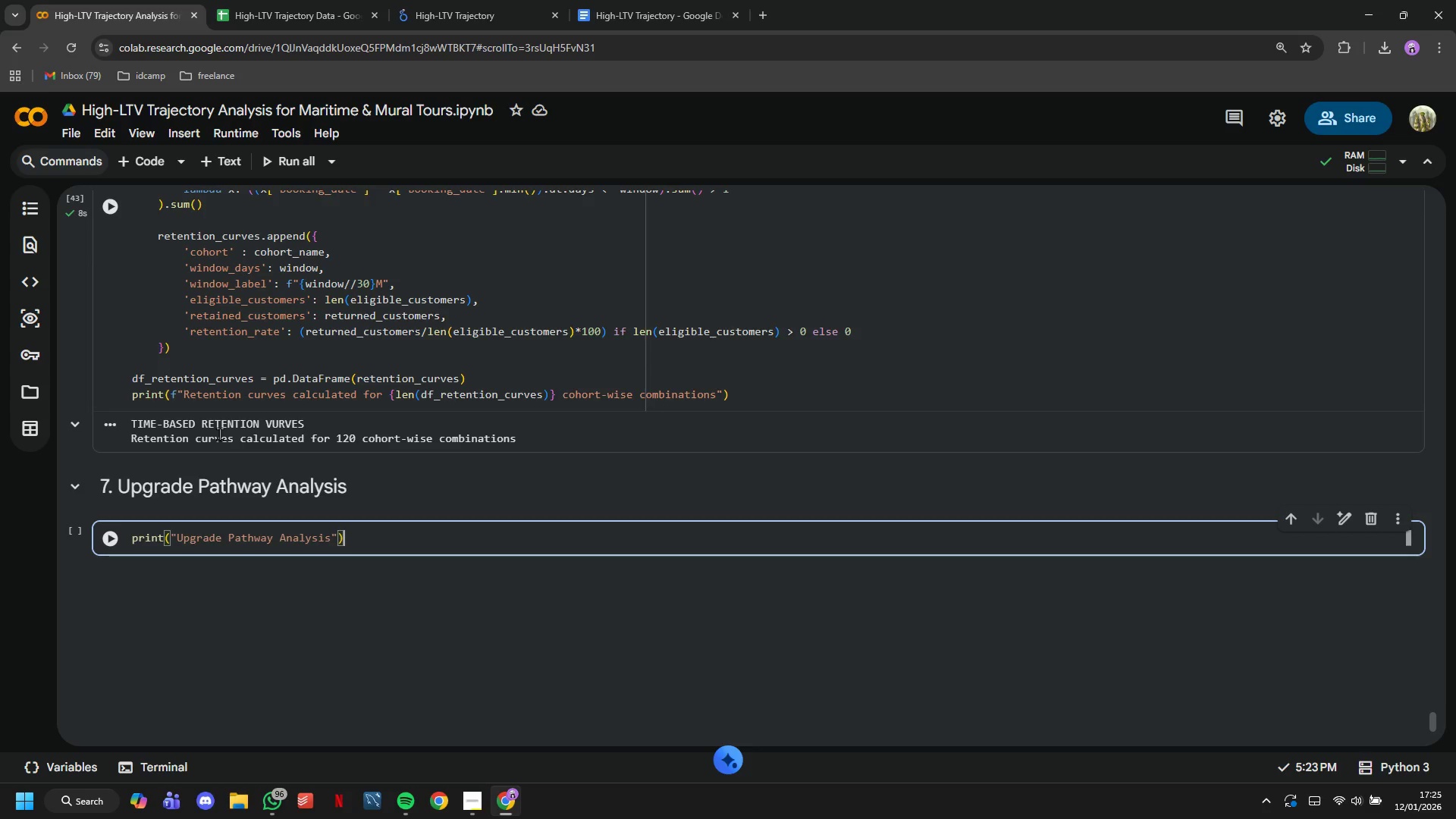 
key(ArrowRight)
 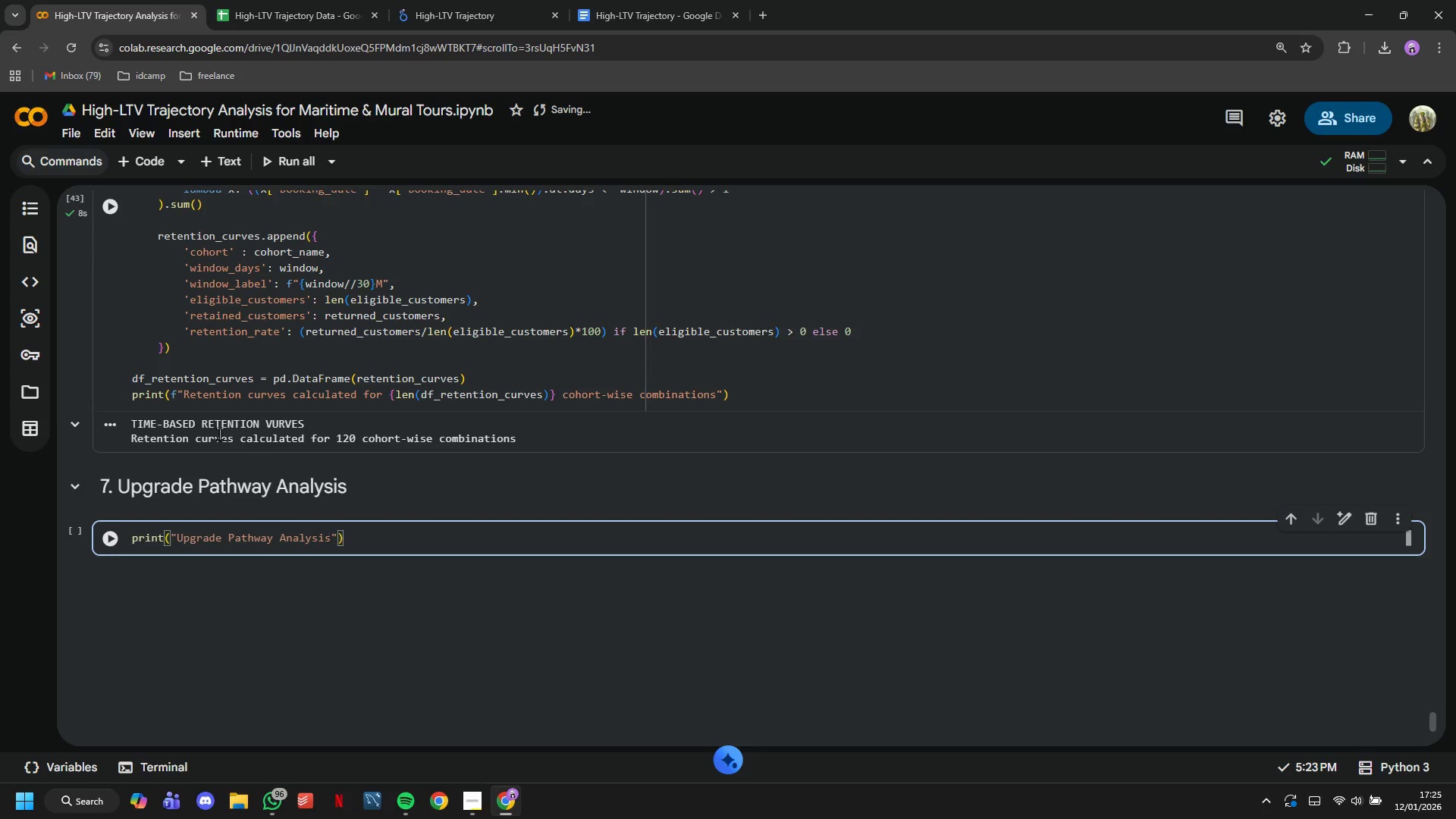 
key(Enter)
 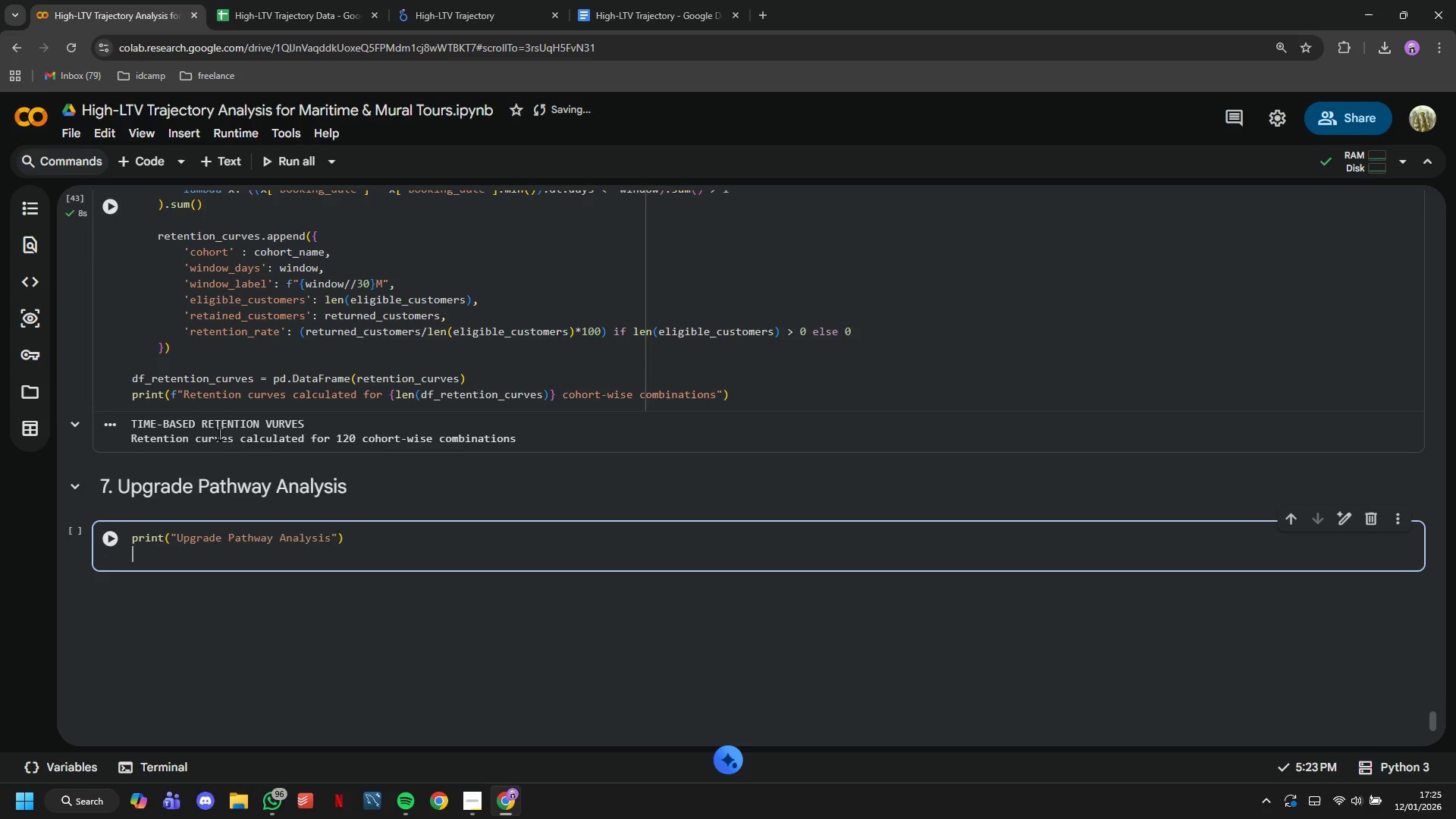 
key(Enter)
 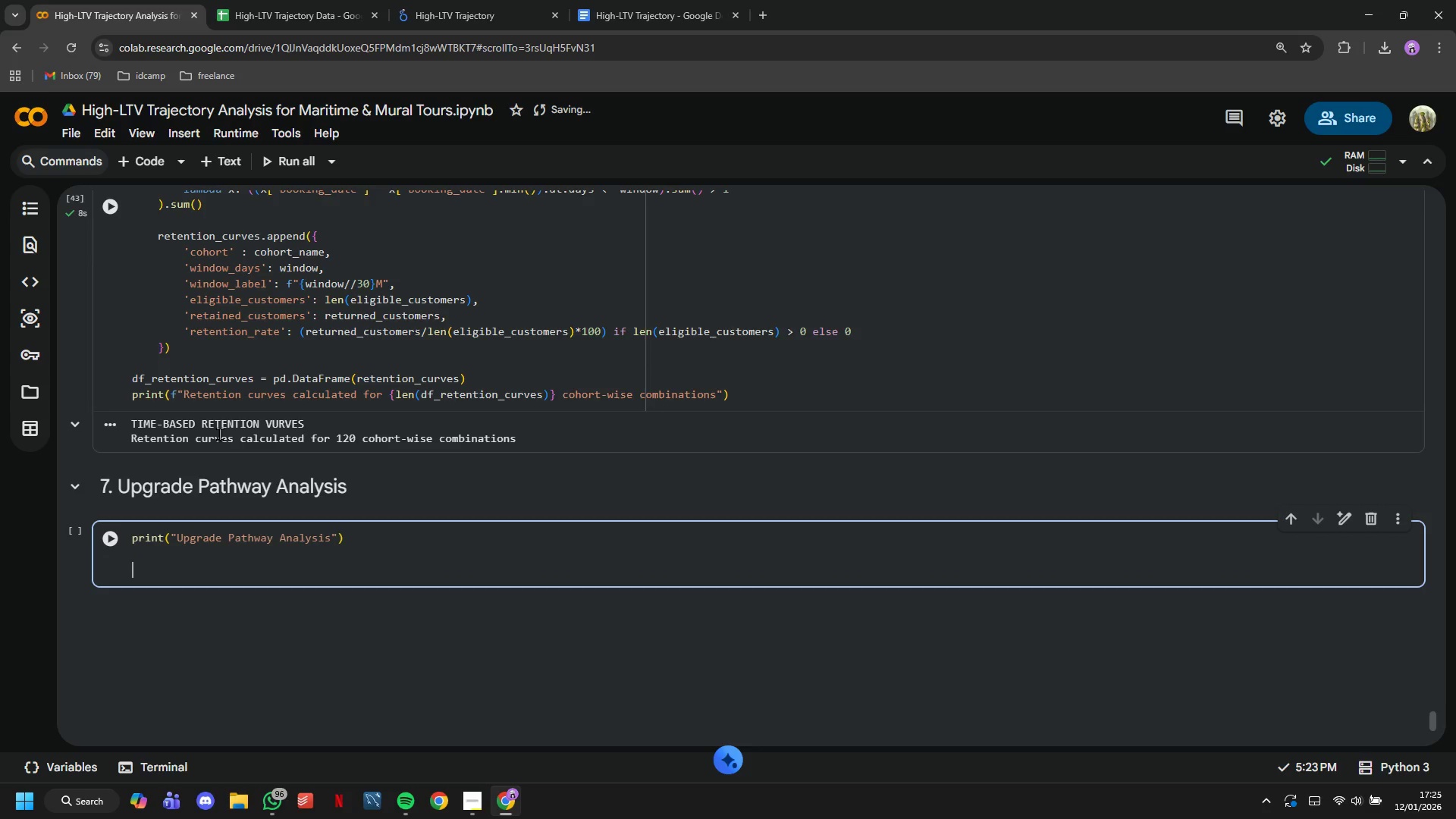 
type(# Track upgrade a)
key(Backspace)
type(patterns)
 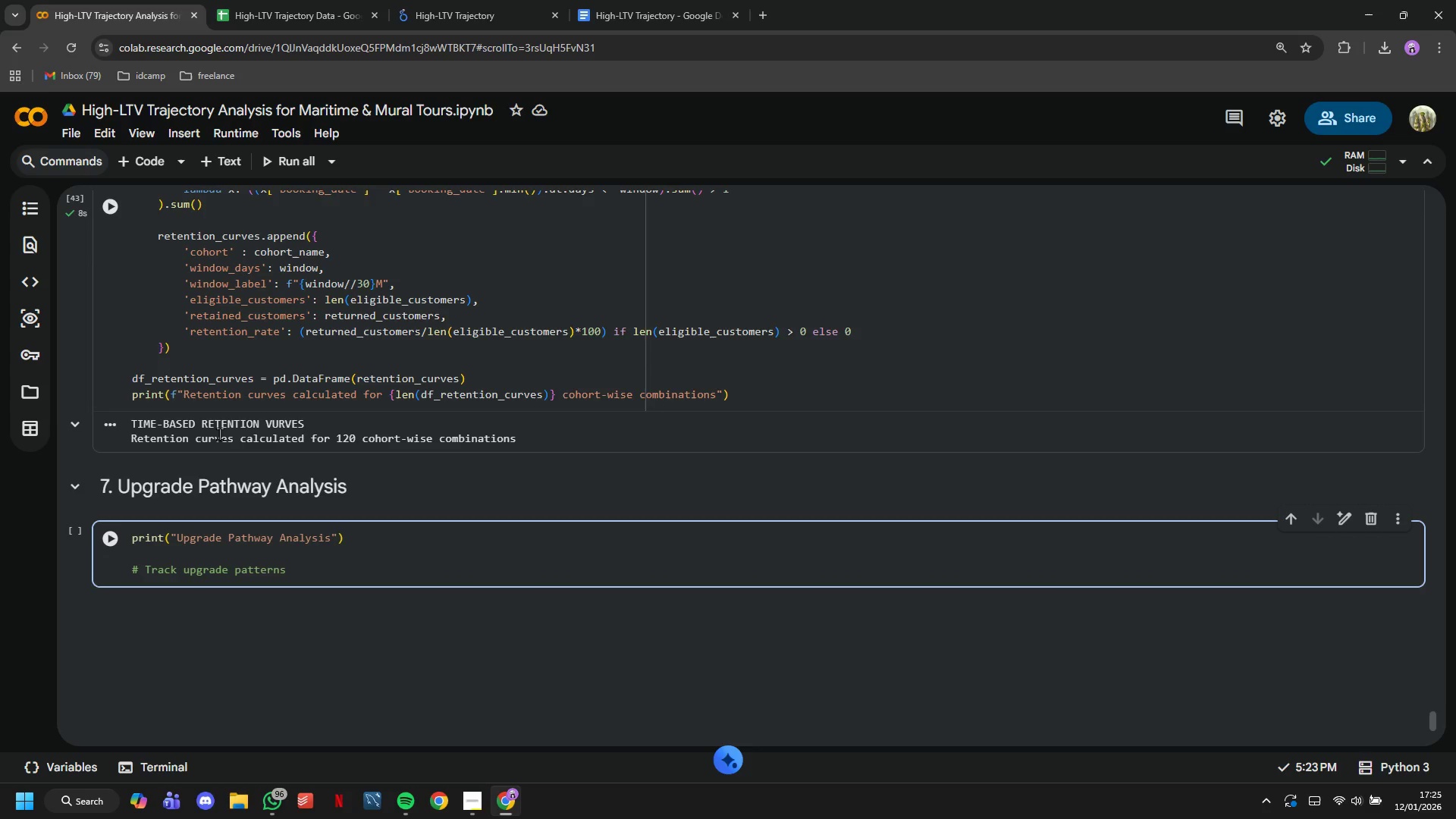 
key(Enter)
 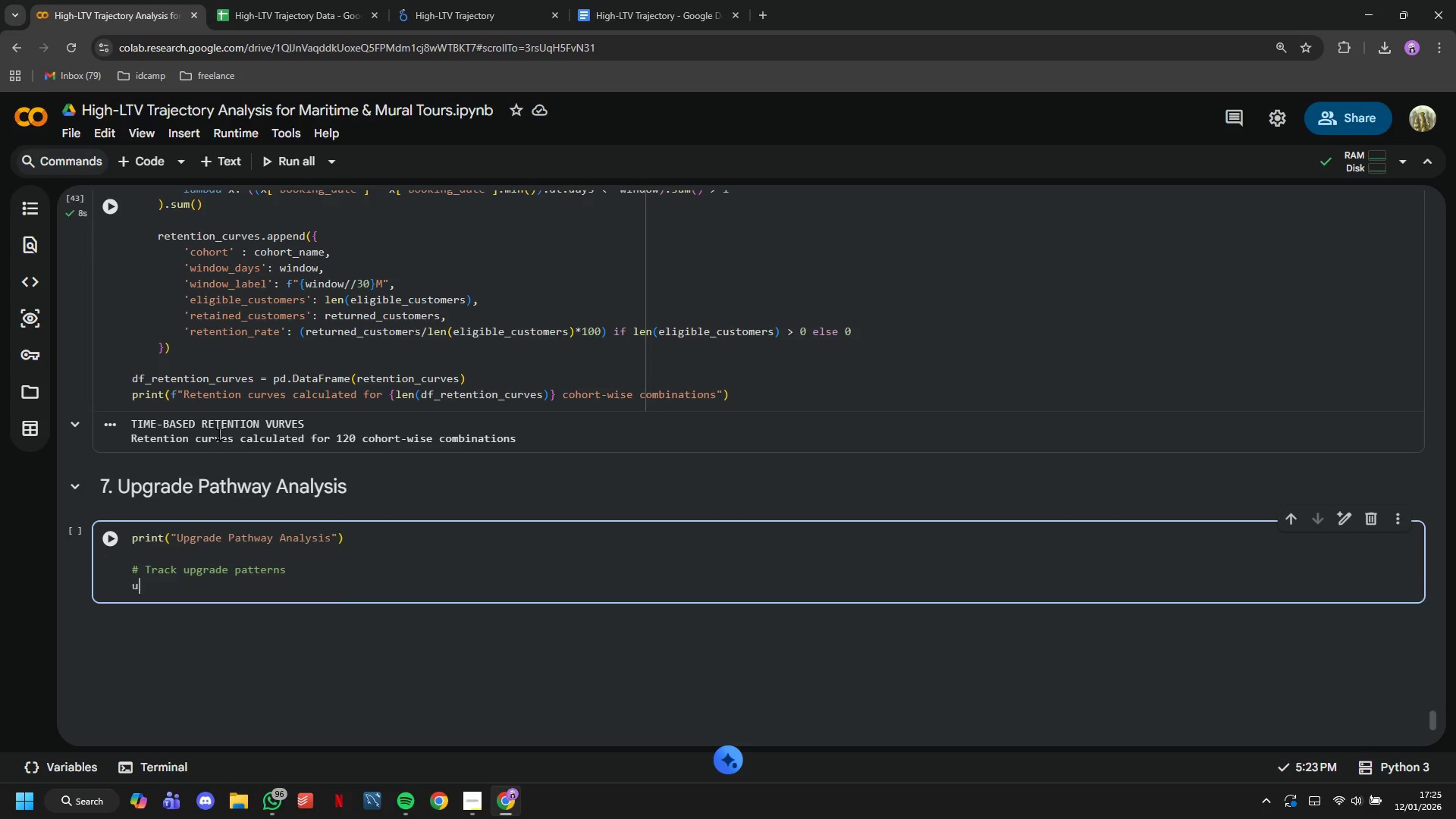 
type(upgrade_analysis = [)
 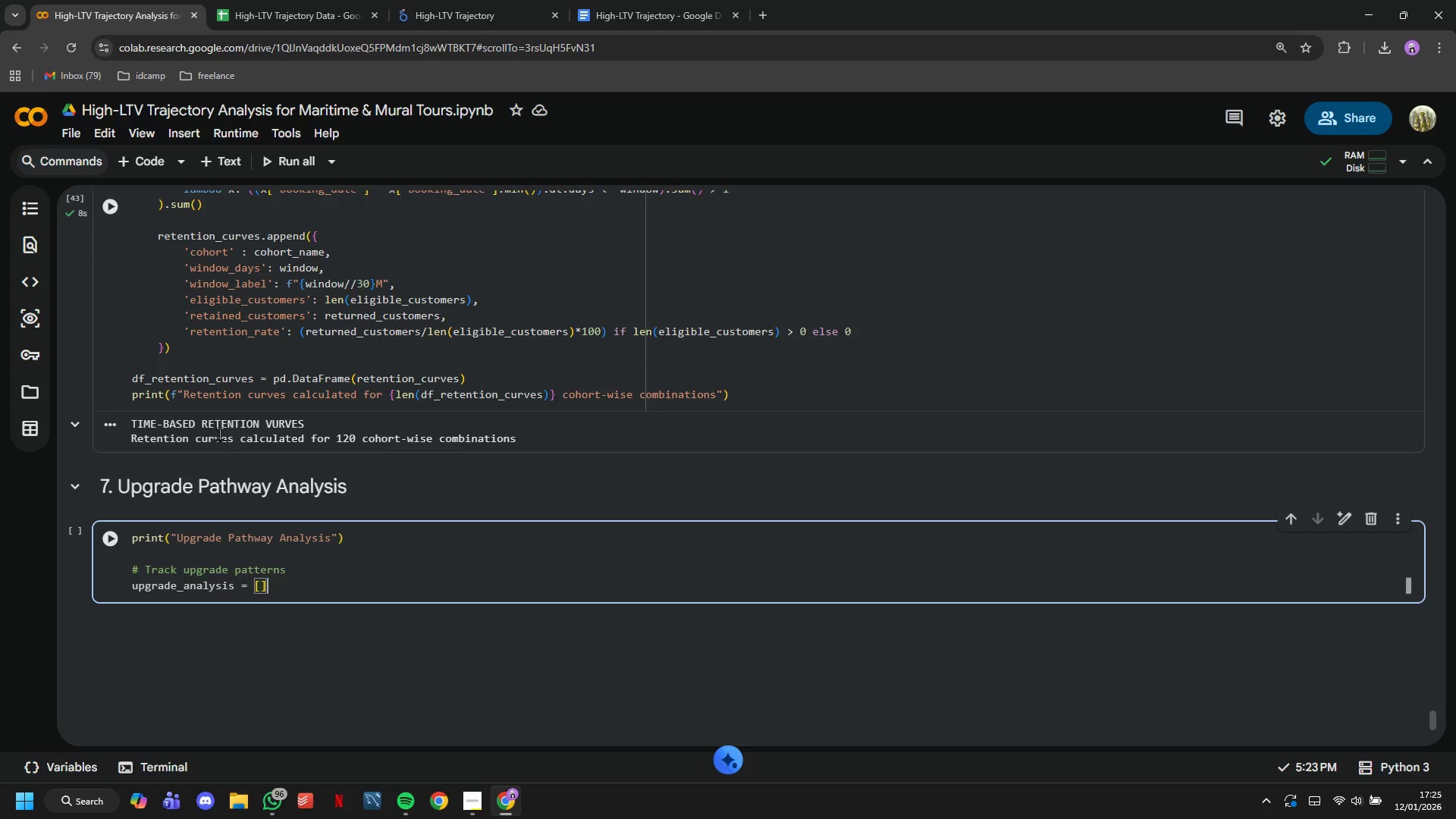 
key(ArrowRight)
 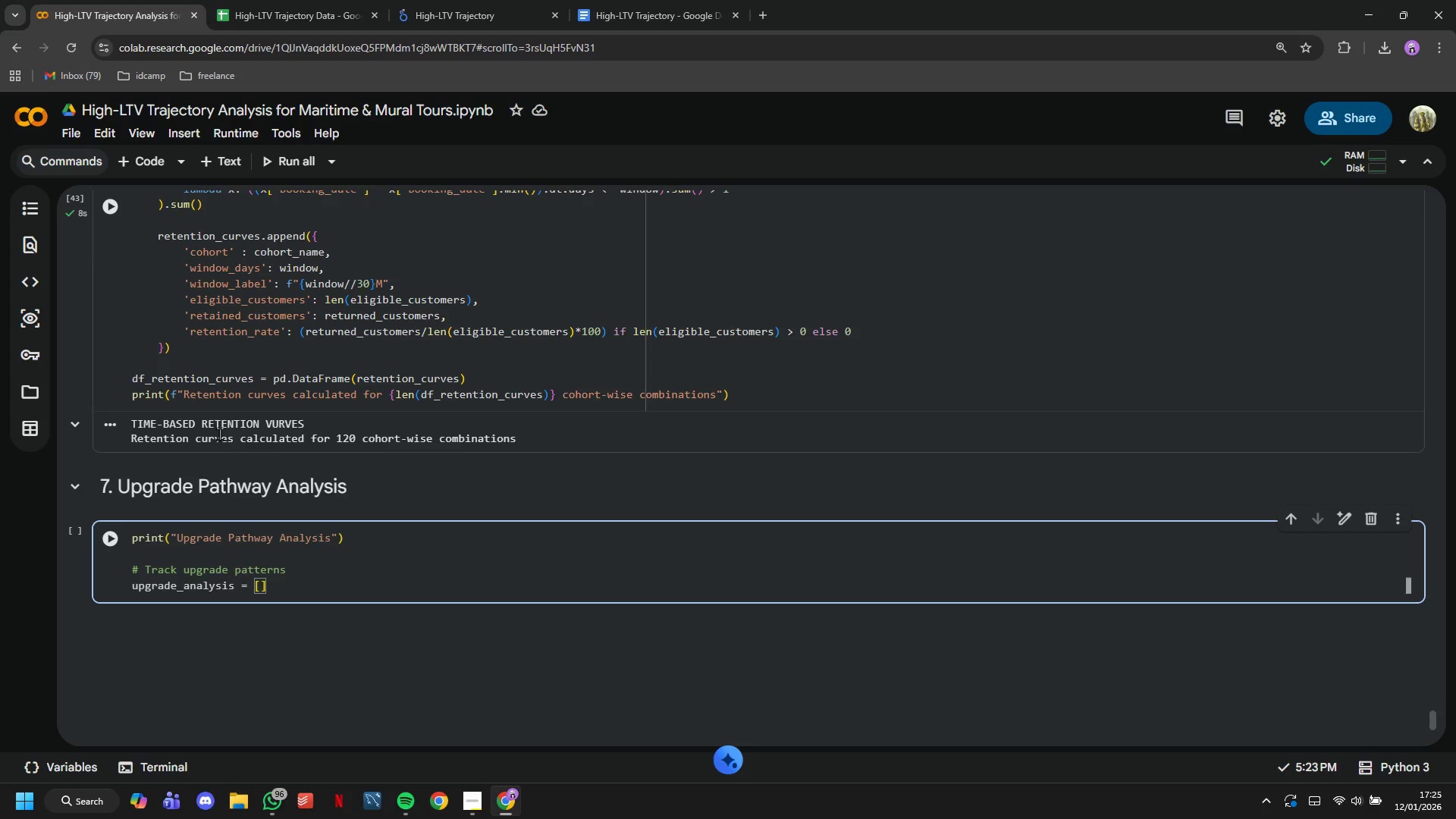 
key(Enter)
 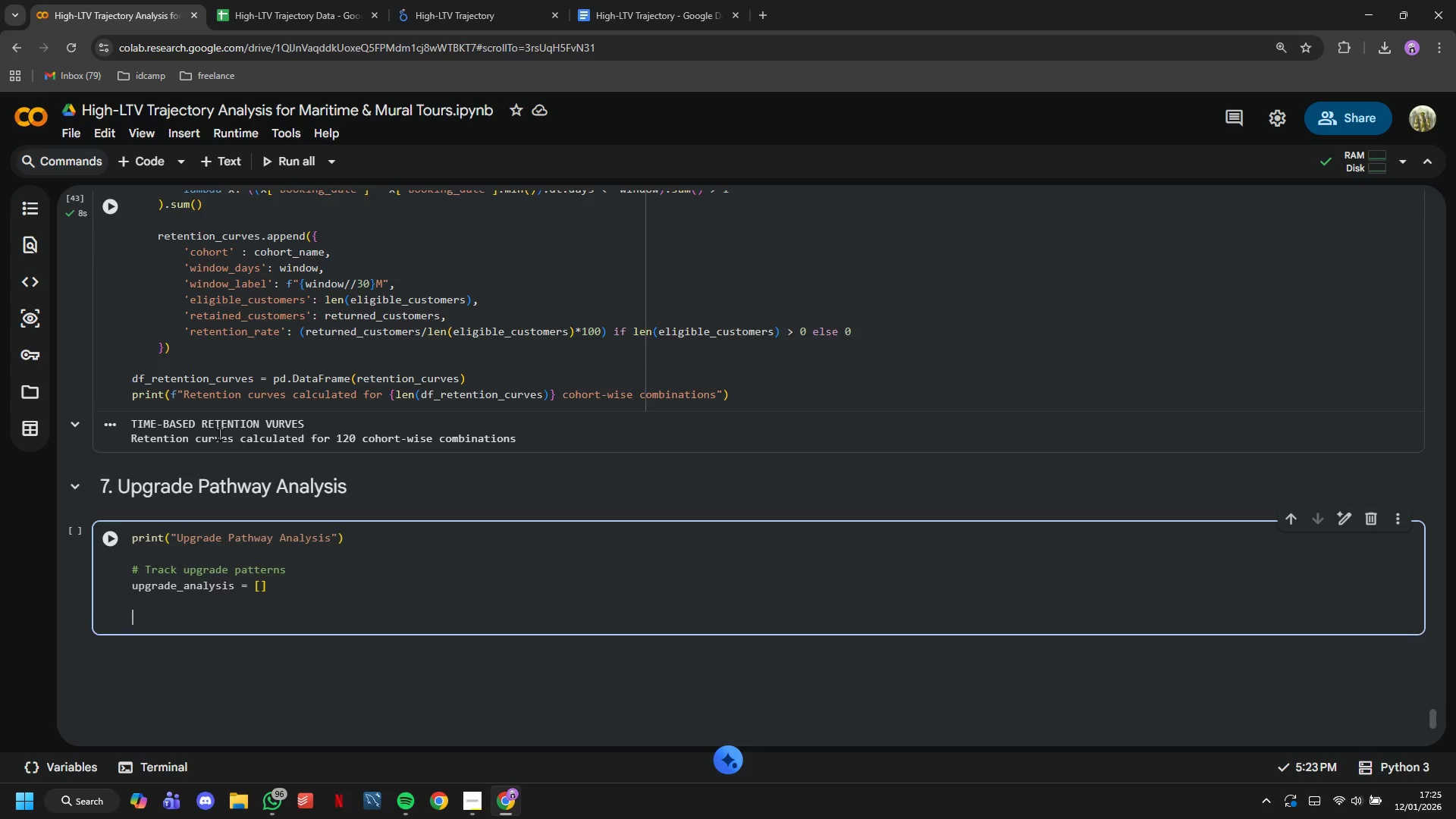 
key(Enter)
 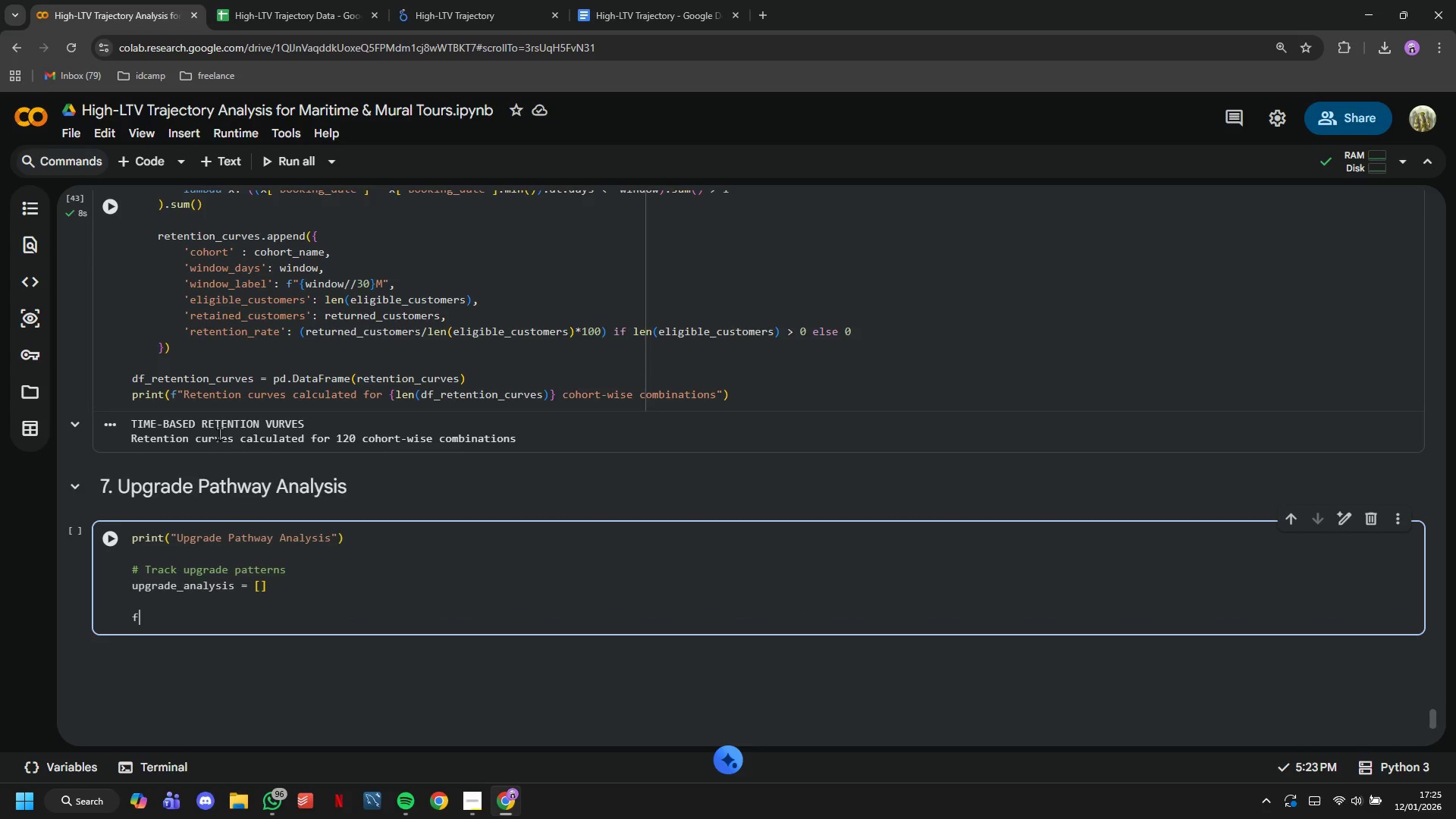 
type(for customer_id in df['customer_id)
 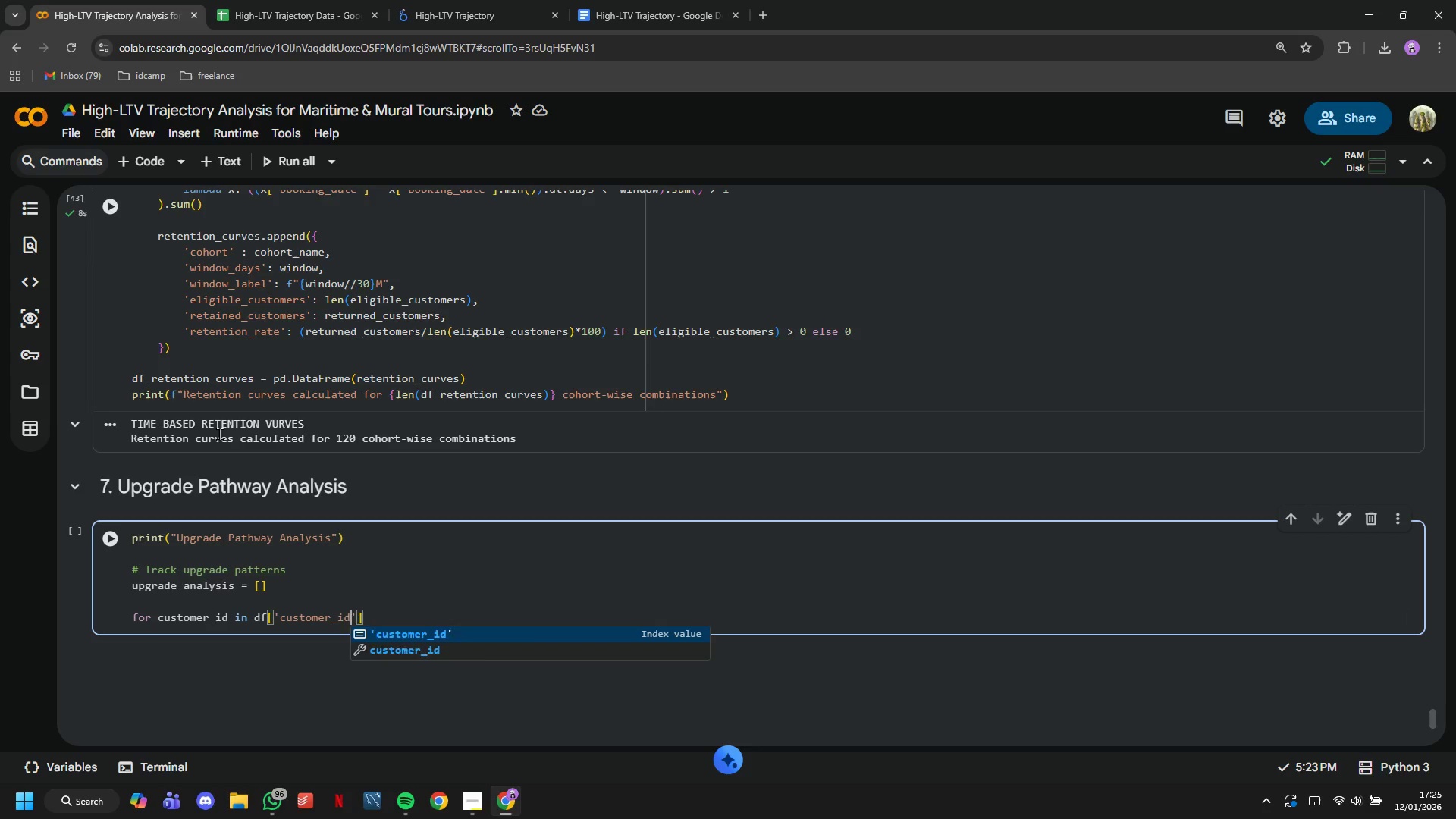 
key(ArrowRight)
 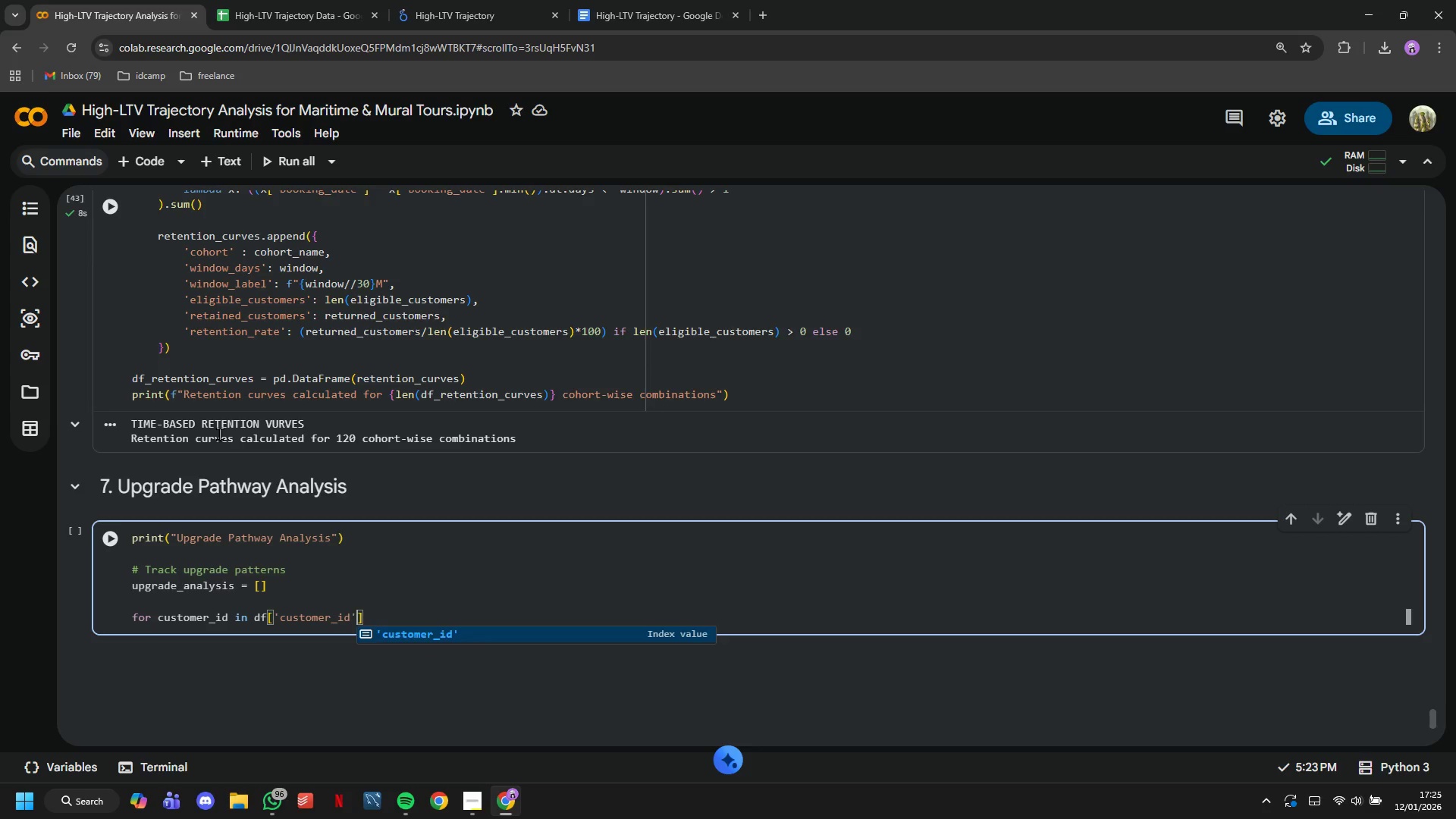 
key(ArrowRight)
 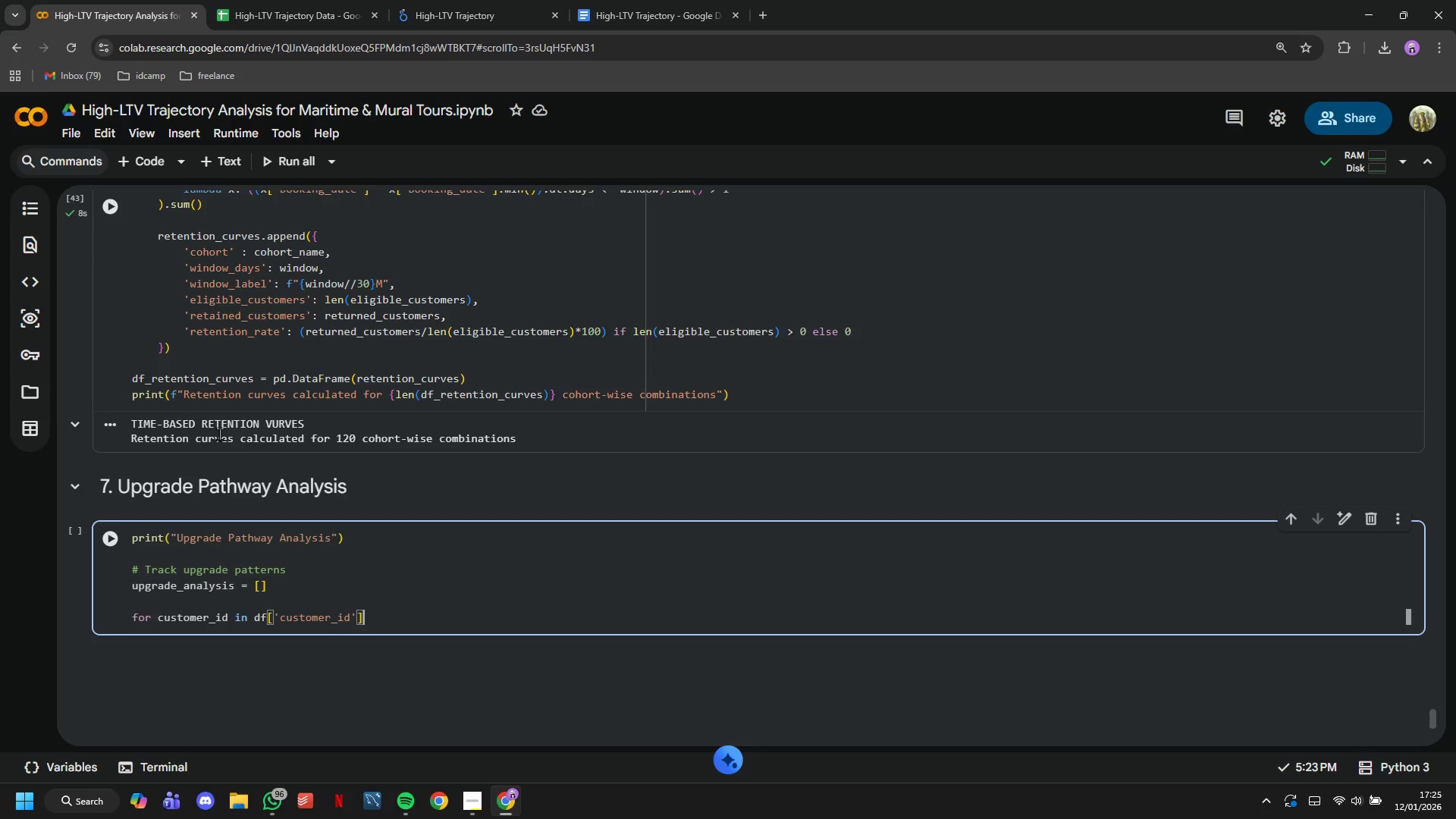 
type(.unique()
 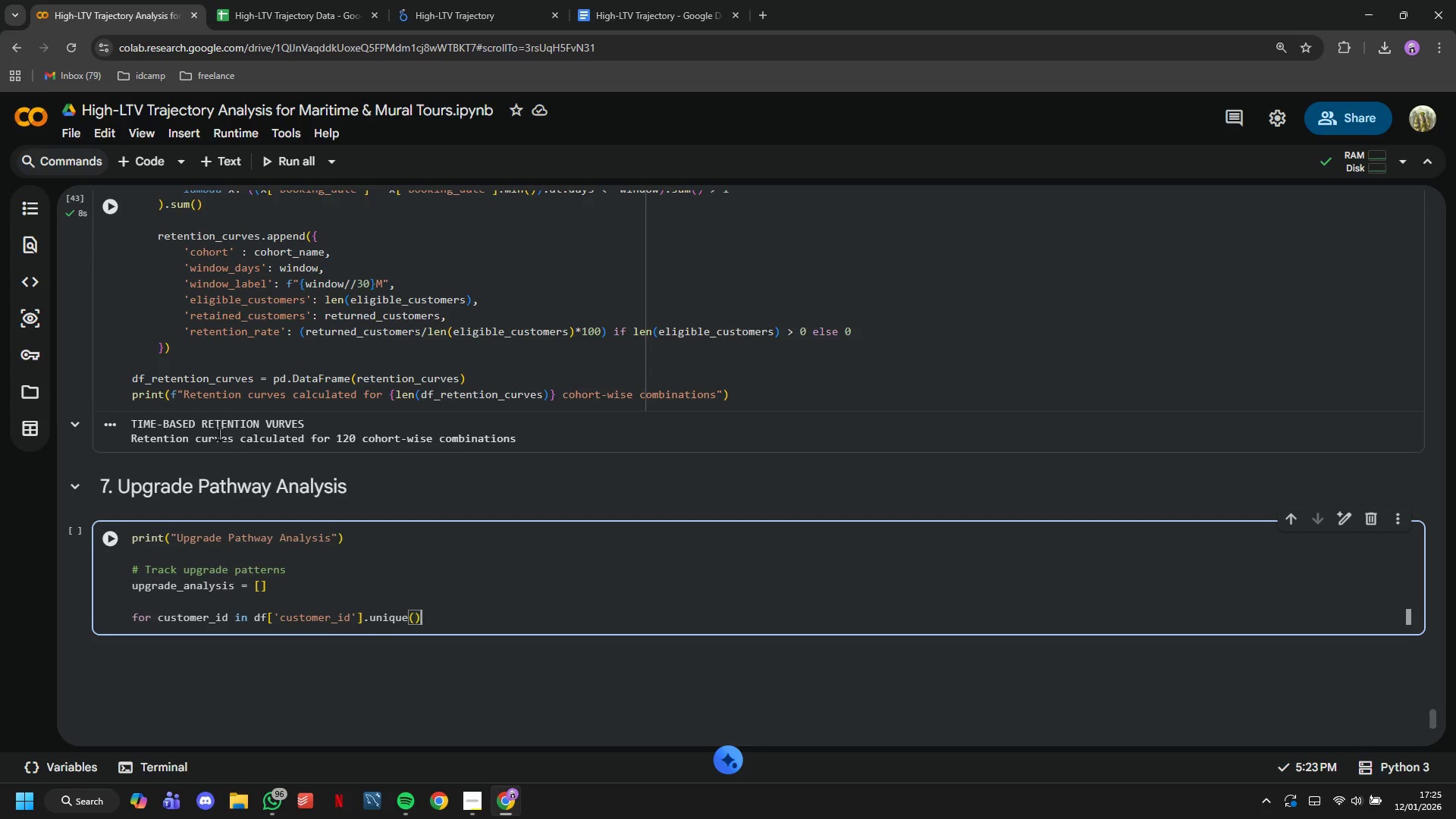 
key(ArrowRight)
 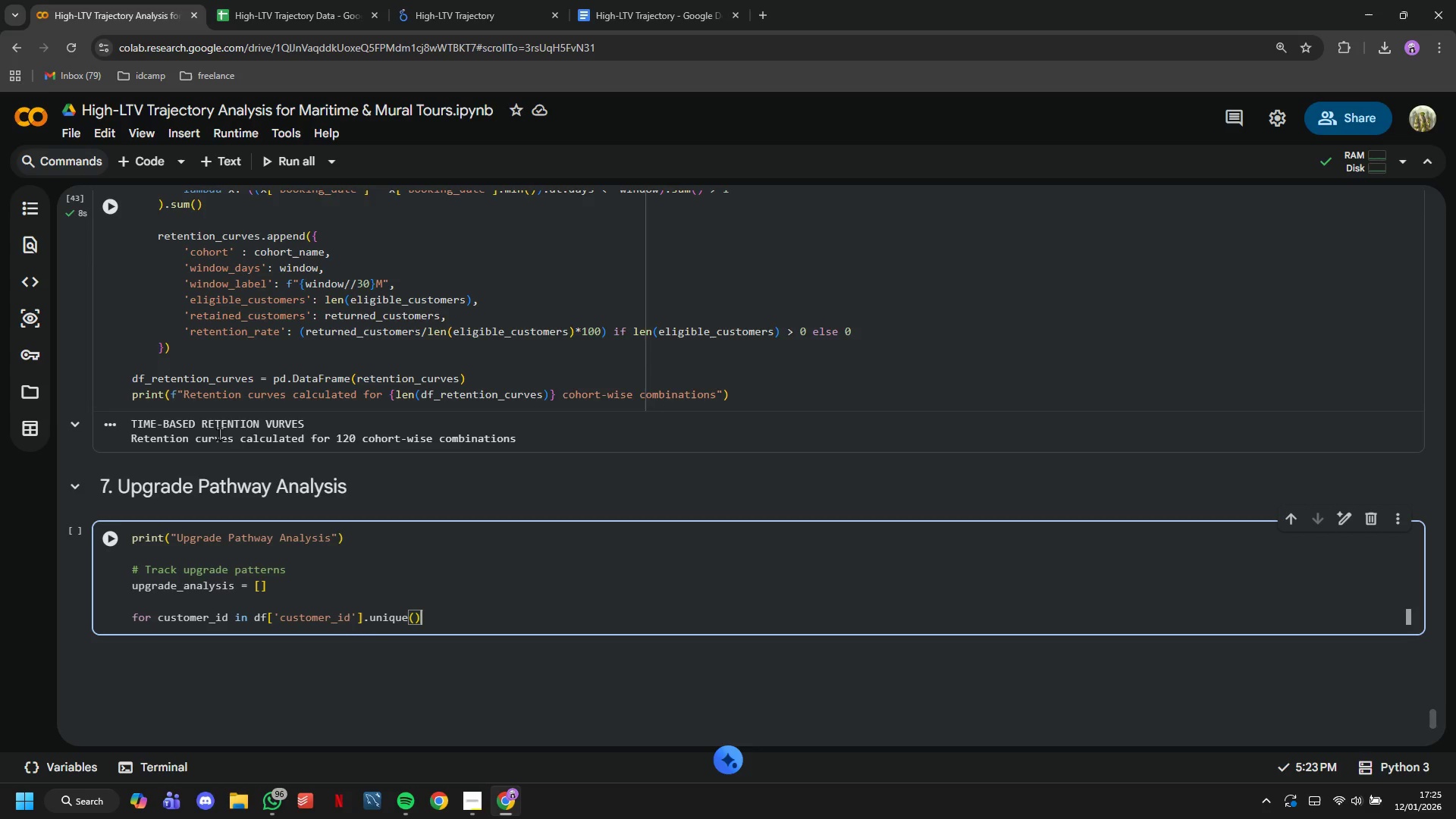 
key(Shift+Semicolon)
 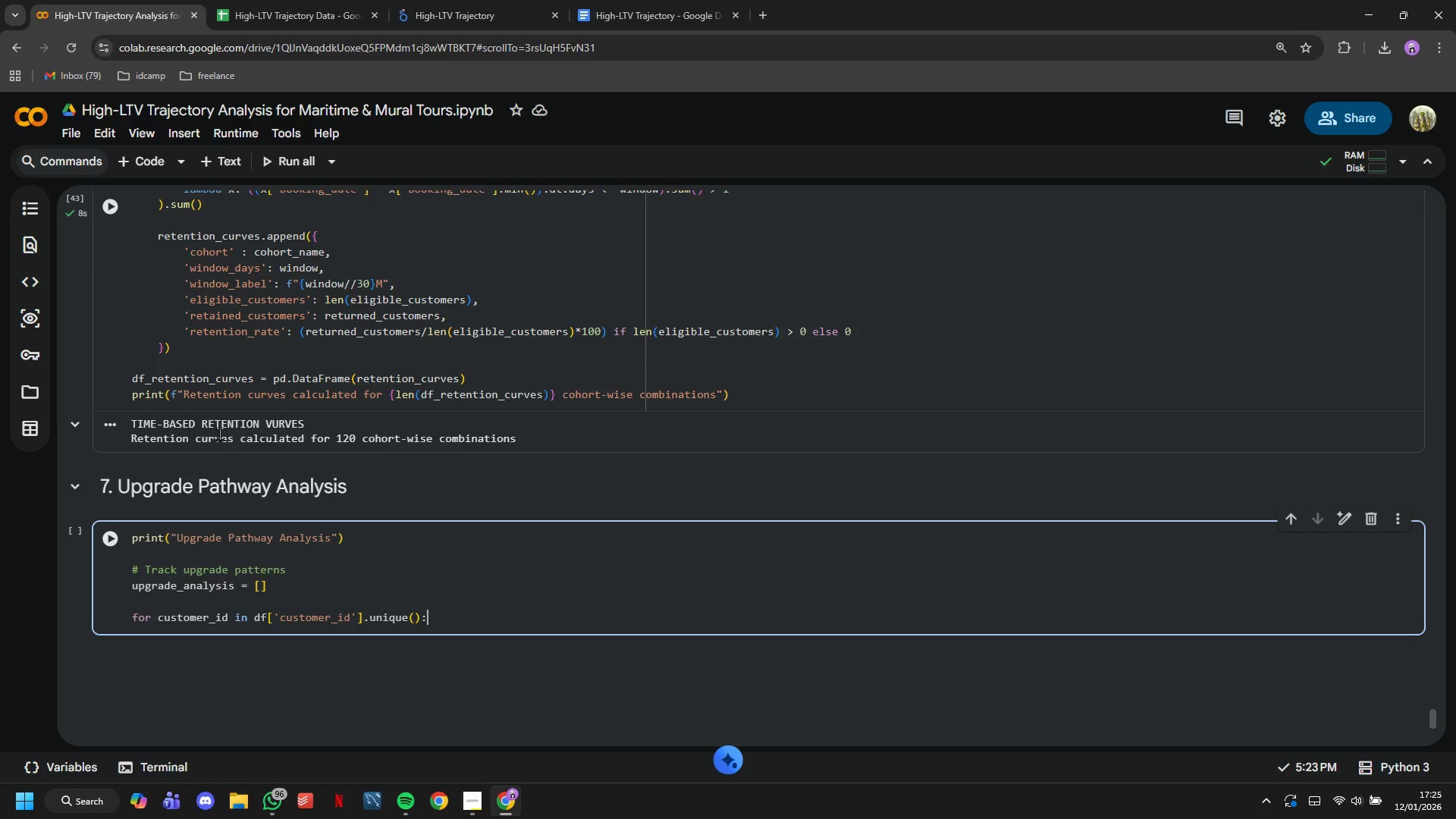 
key(Enter)
 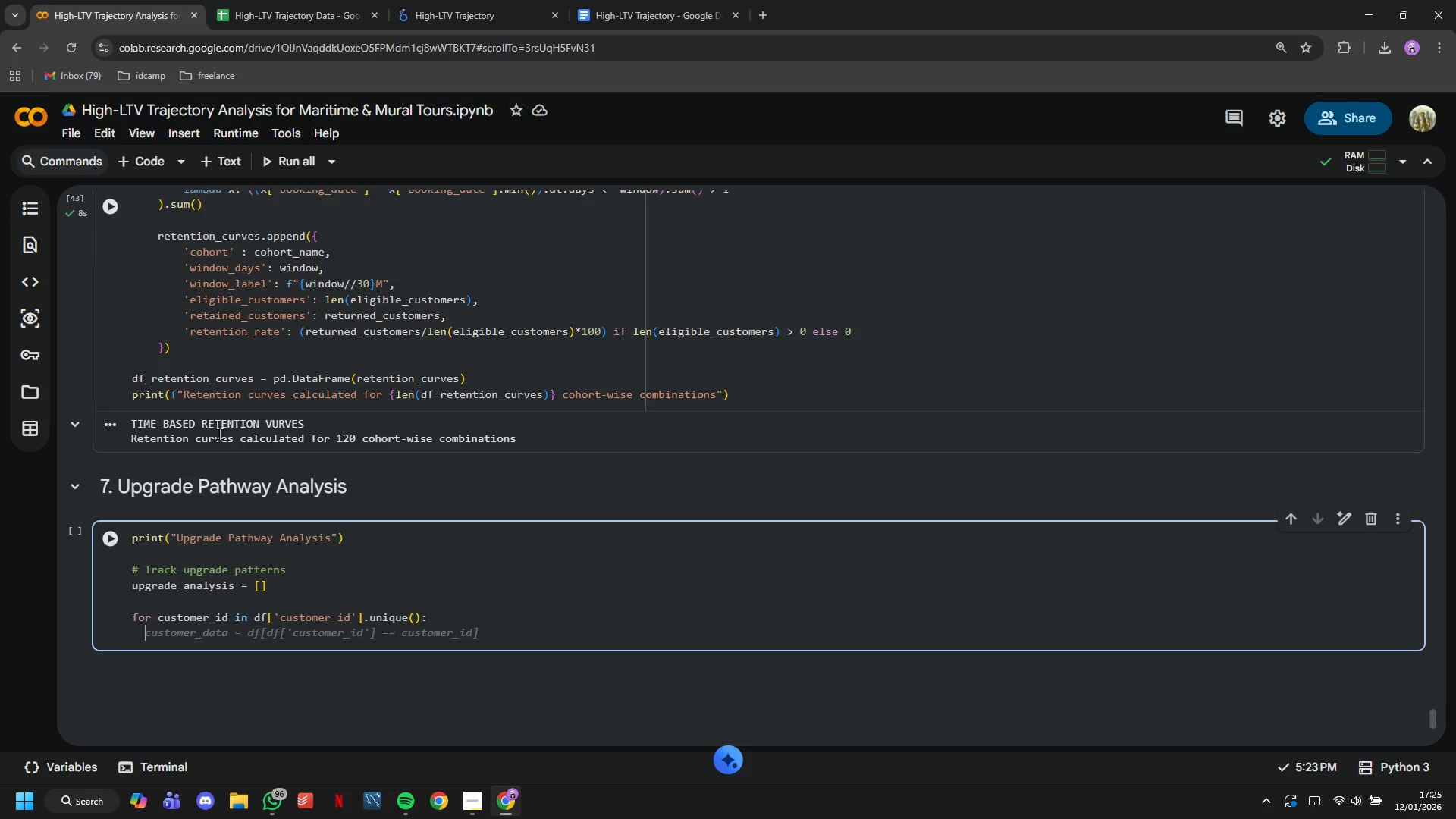 
type(su)
key(Backspace)
key(Backspace)
type(customer_txns = df[df['customer_id)
 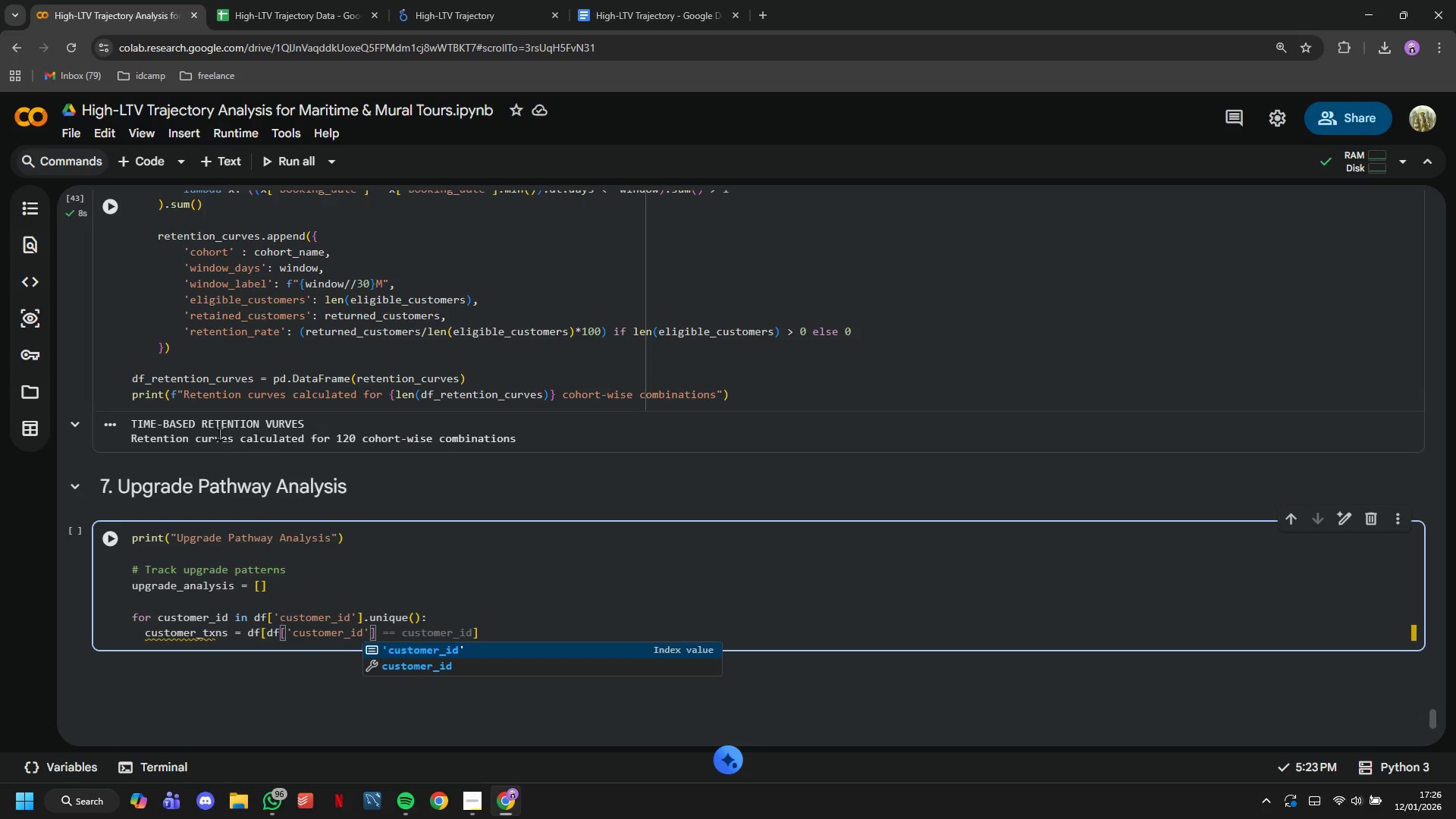 
key(ArrowRight)
 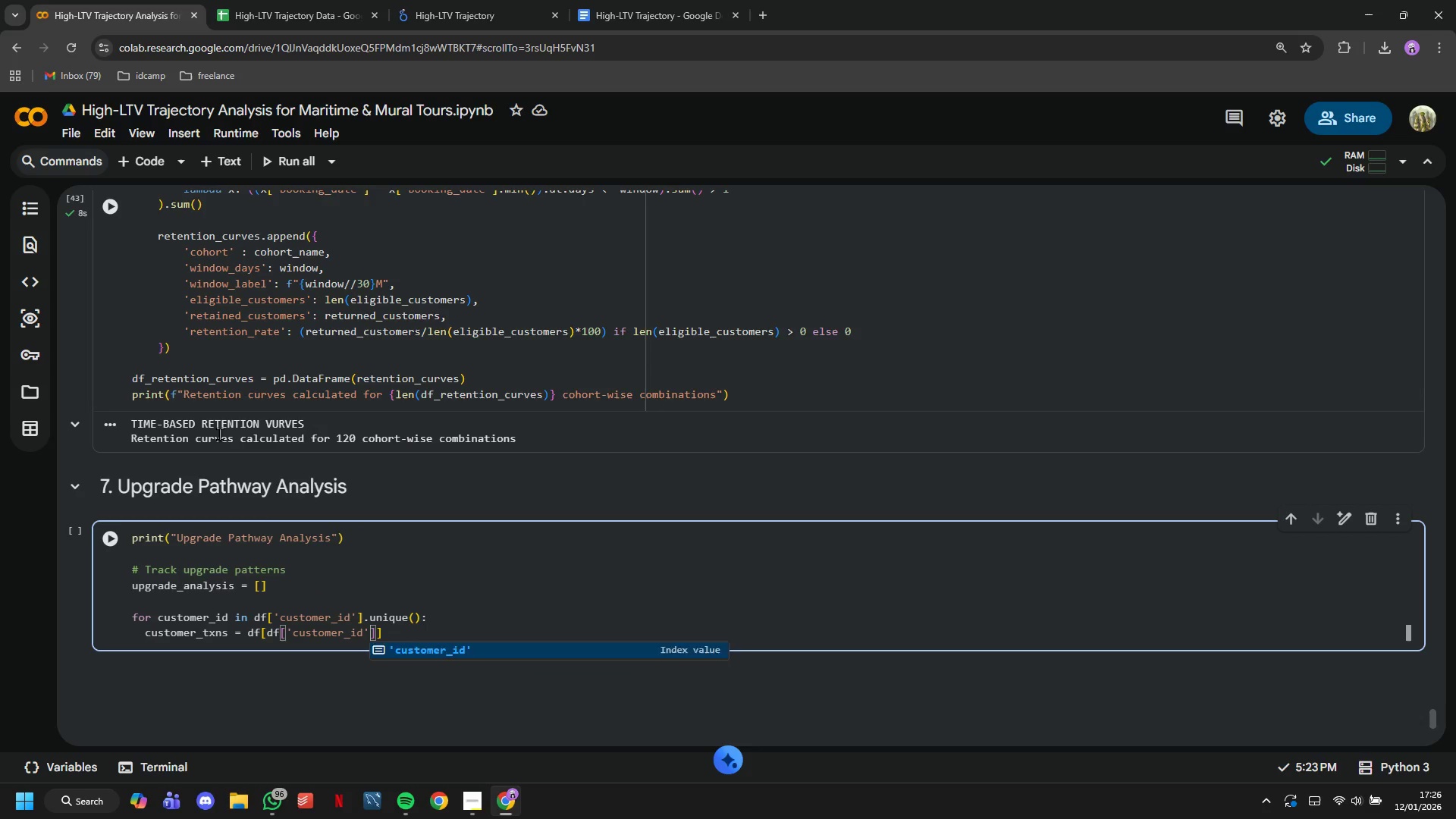 
key(ArrowRight)
 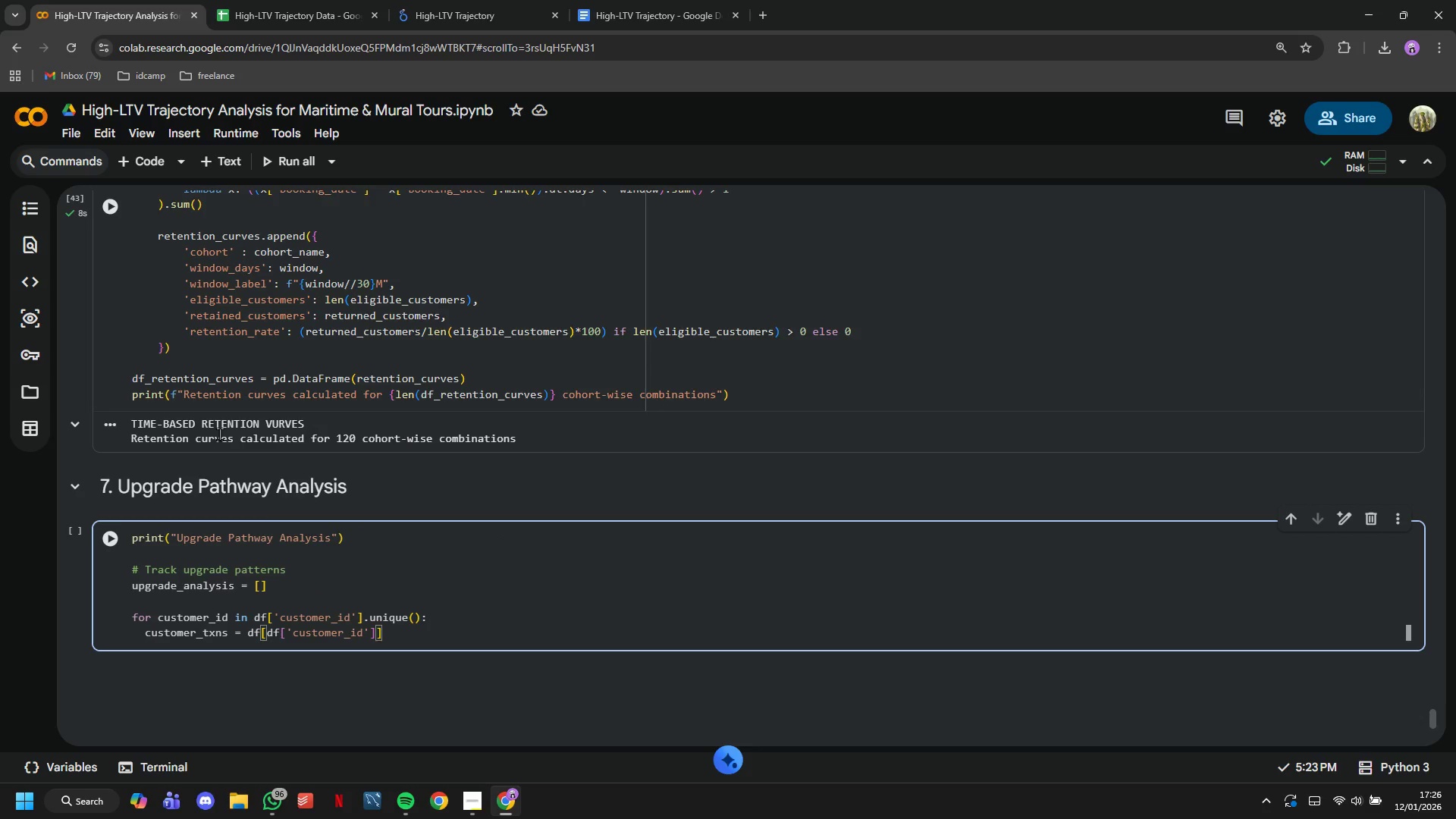 
type( == customer_id)
 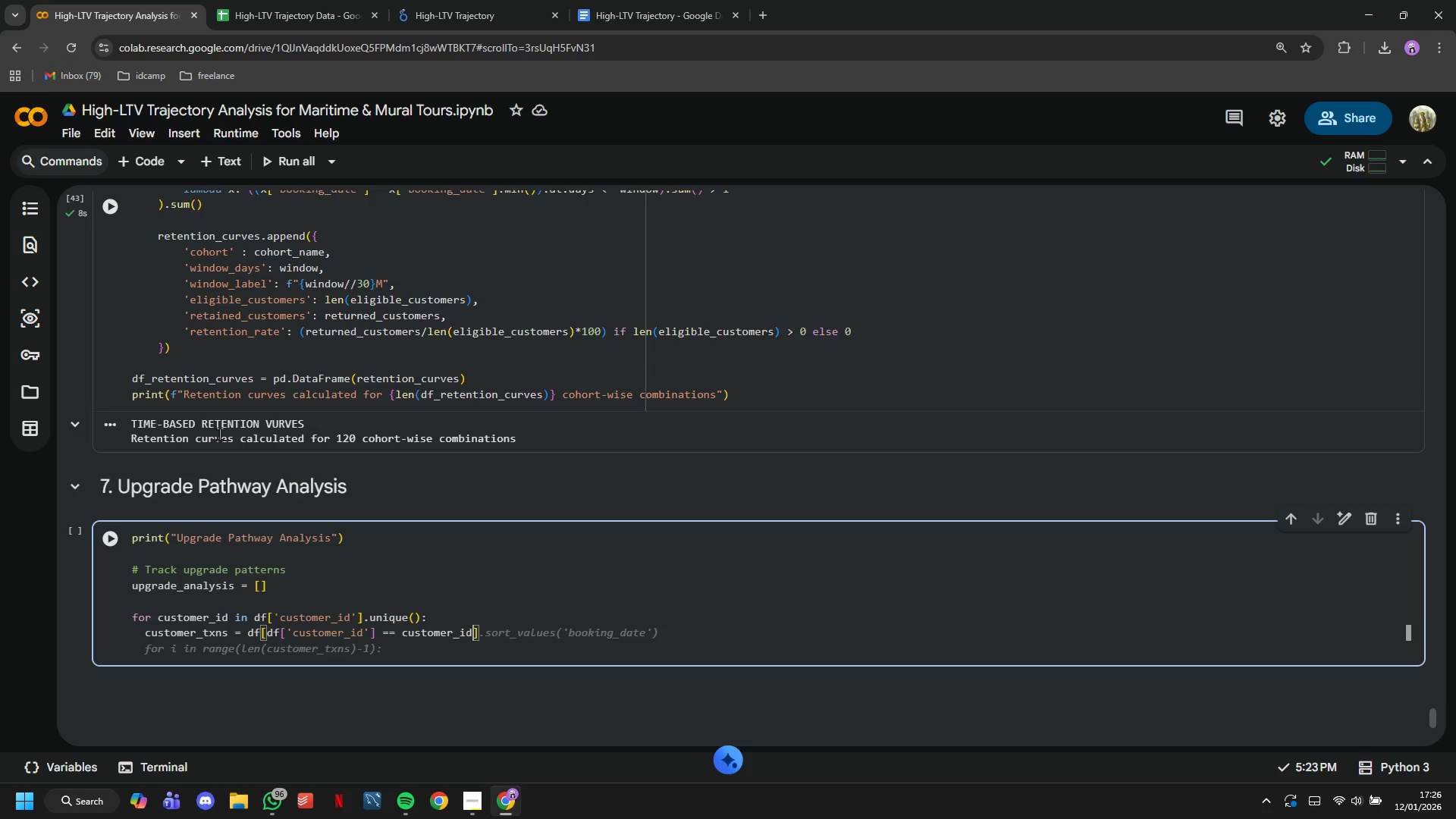 
key(ArrowRight)
 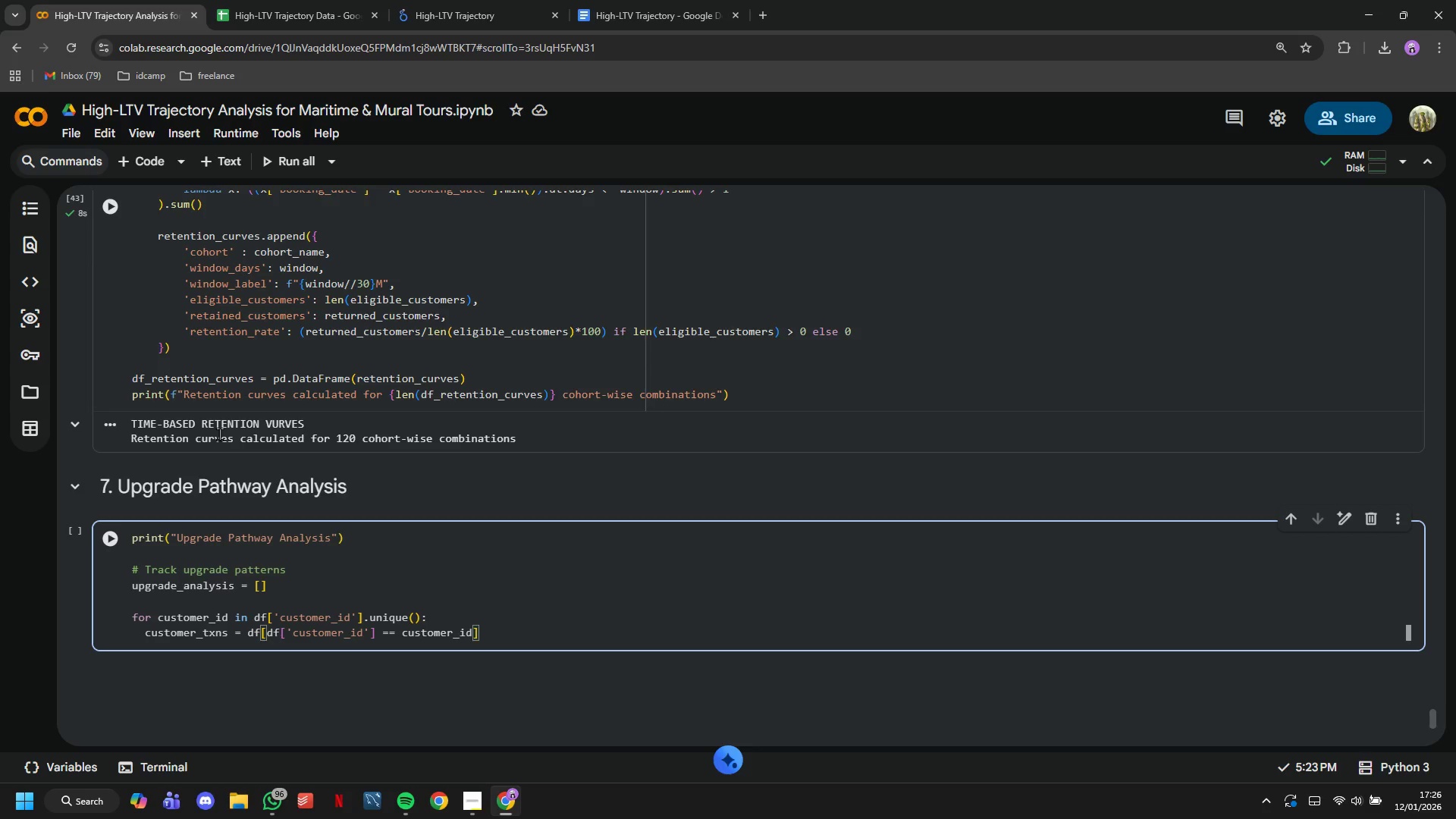 
type(.sort_a)
key(Backspace)
type(values('booking_date)
 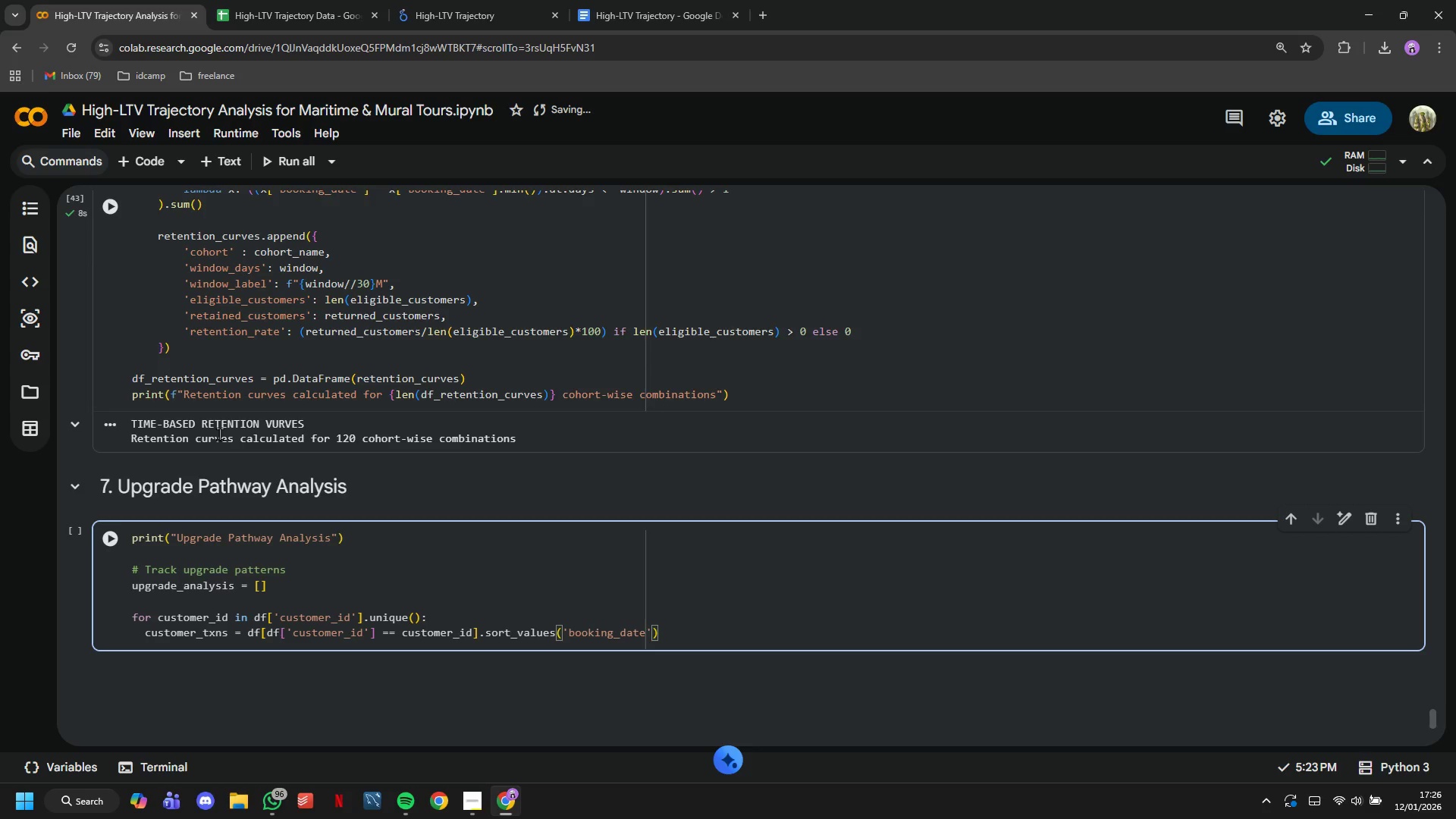 
key(ArrowRight)
 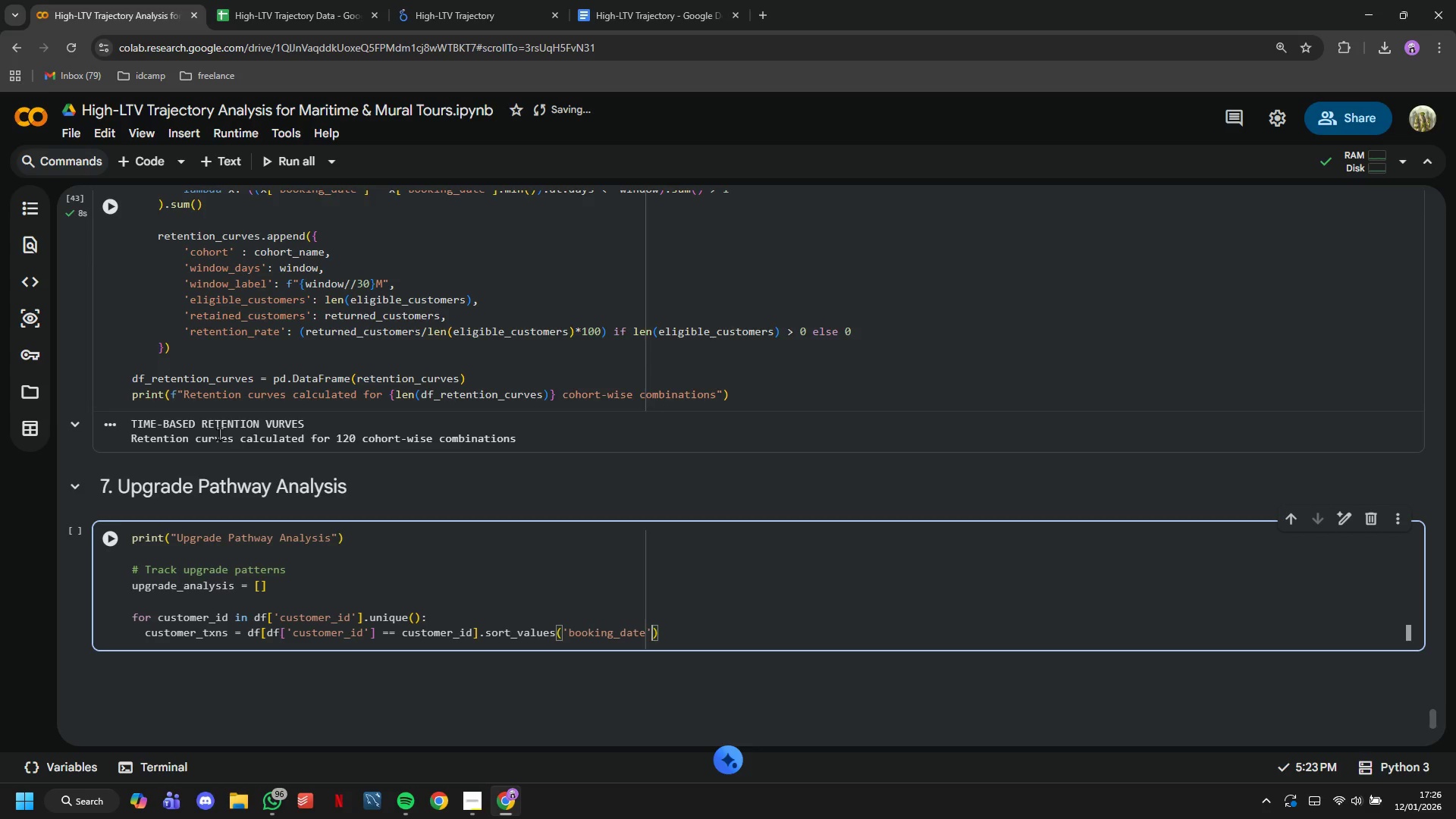 
key(ArrowRight)
 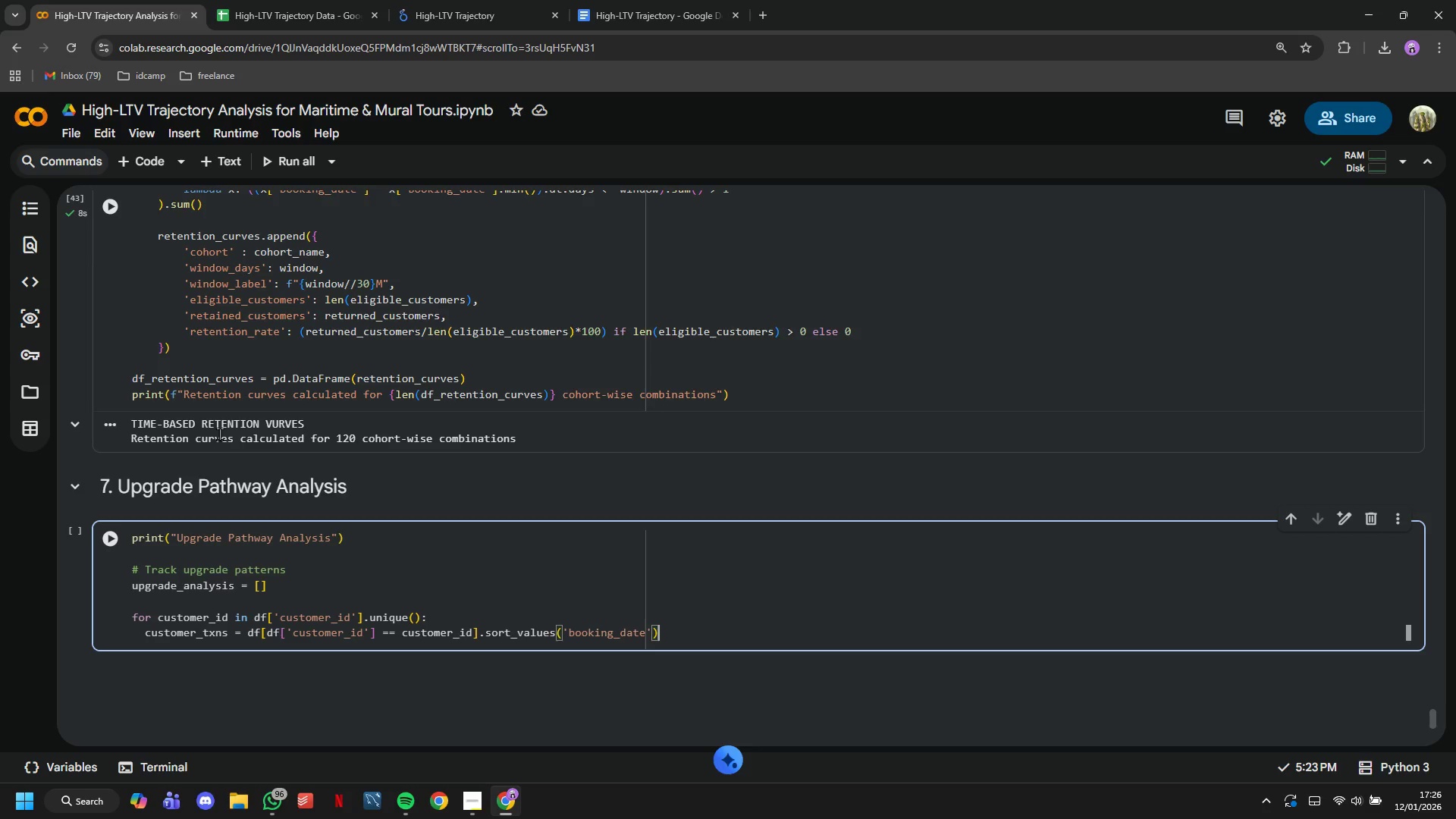 
key(Enter)
 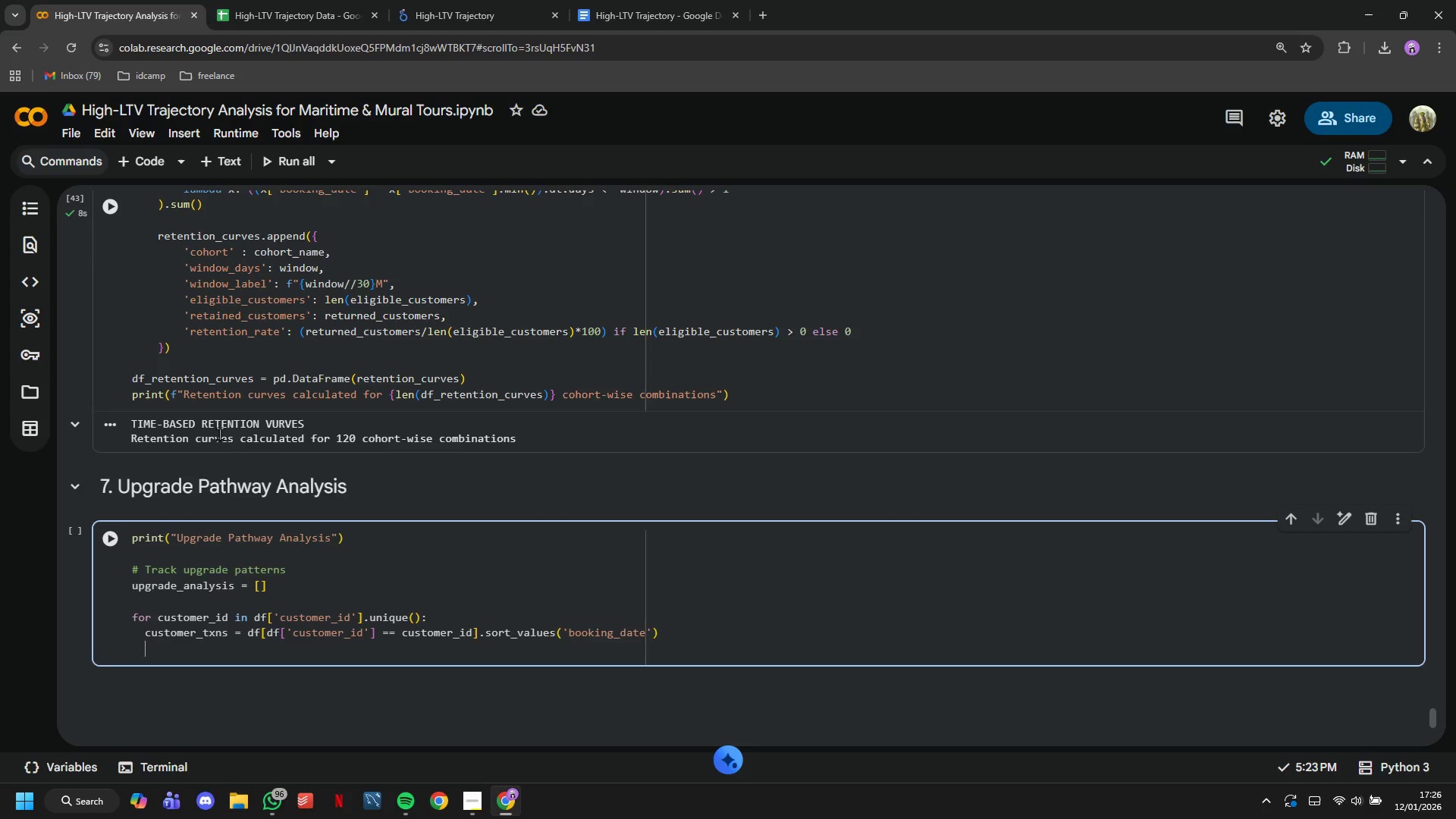 
key(Enter)
 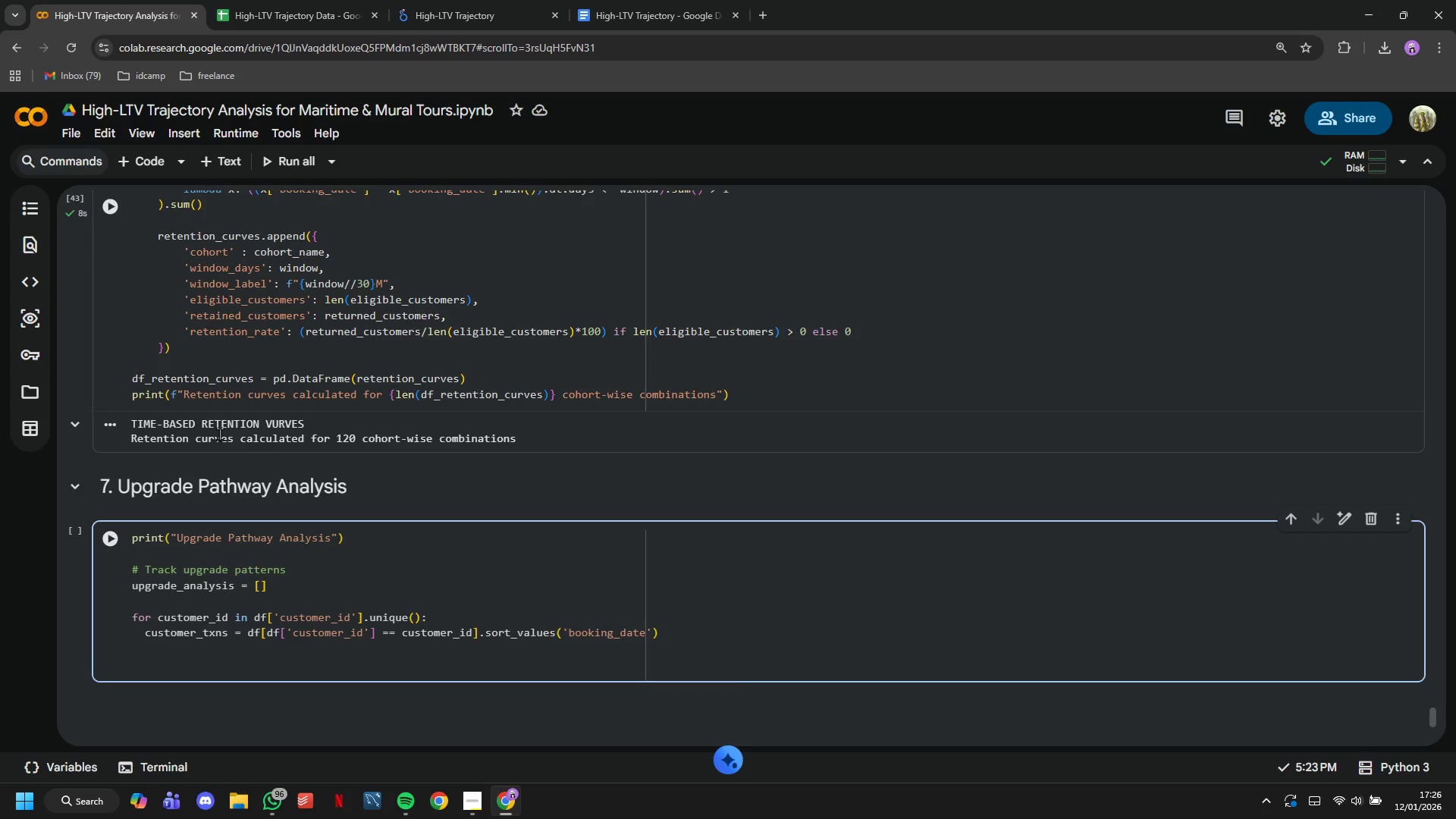 
type(if len(customer_txns)
 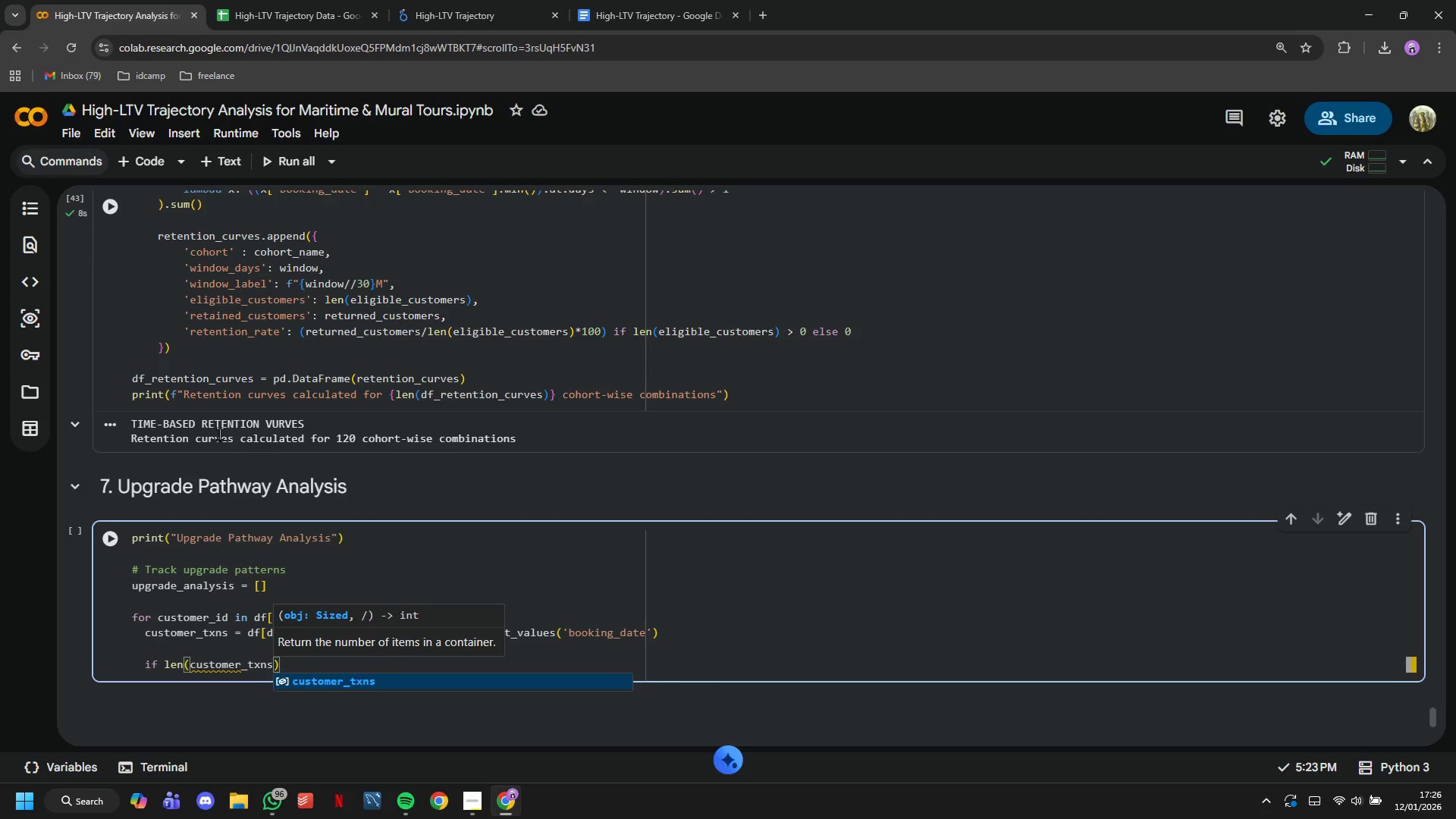 
key(ArrowRight)
 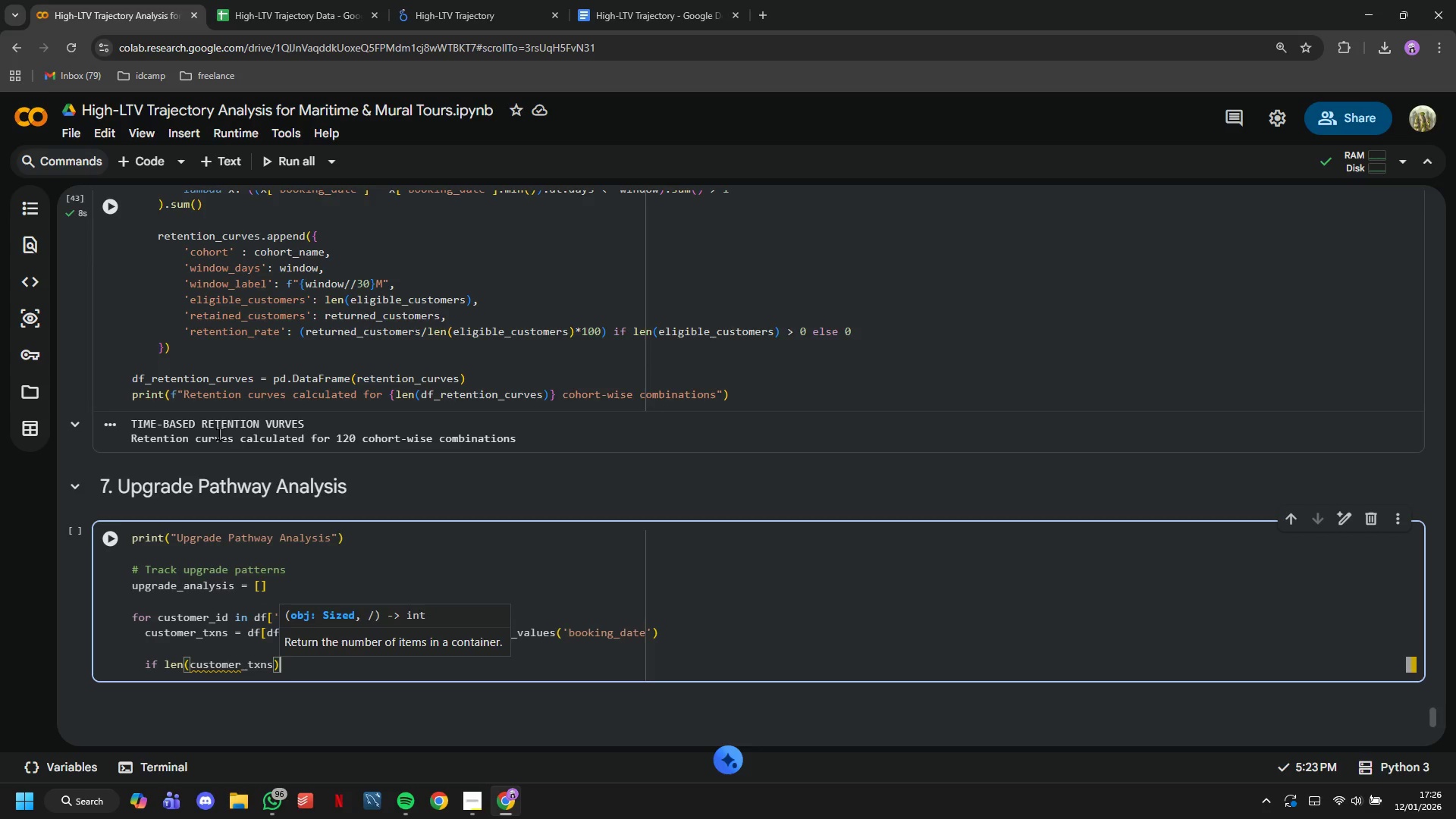 
key(ArrowRight)
 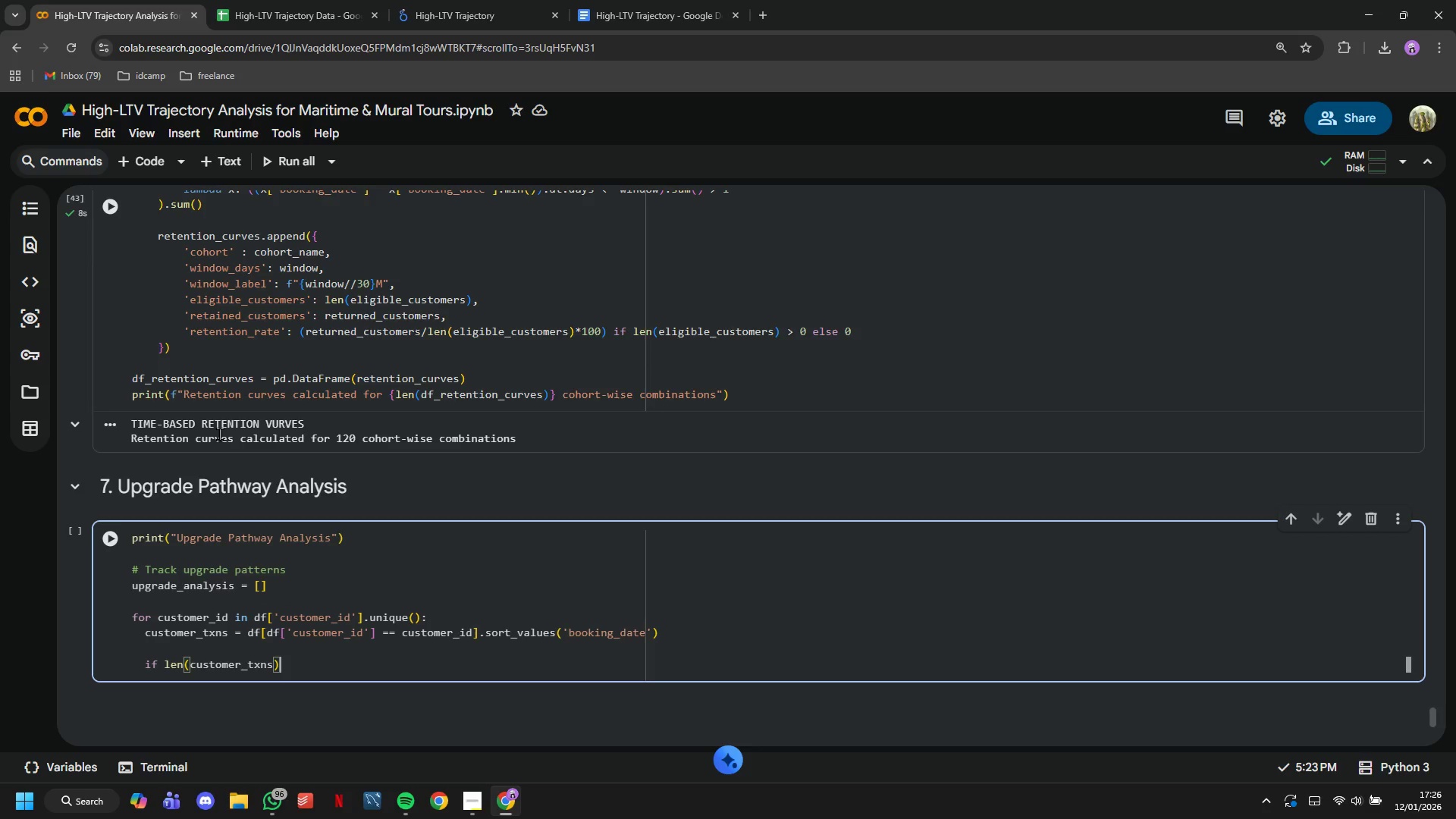 
key(Space)
 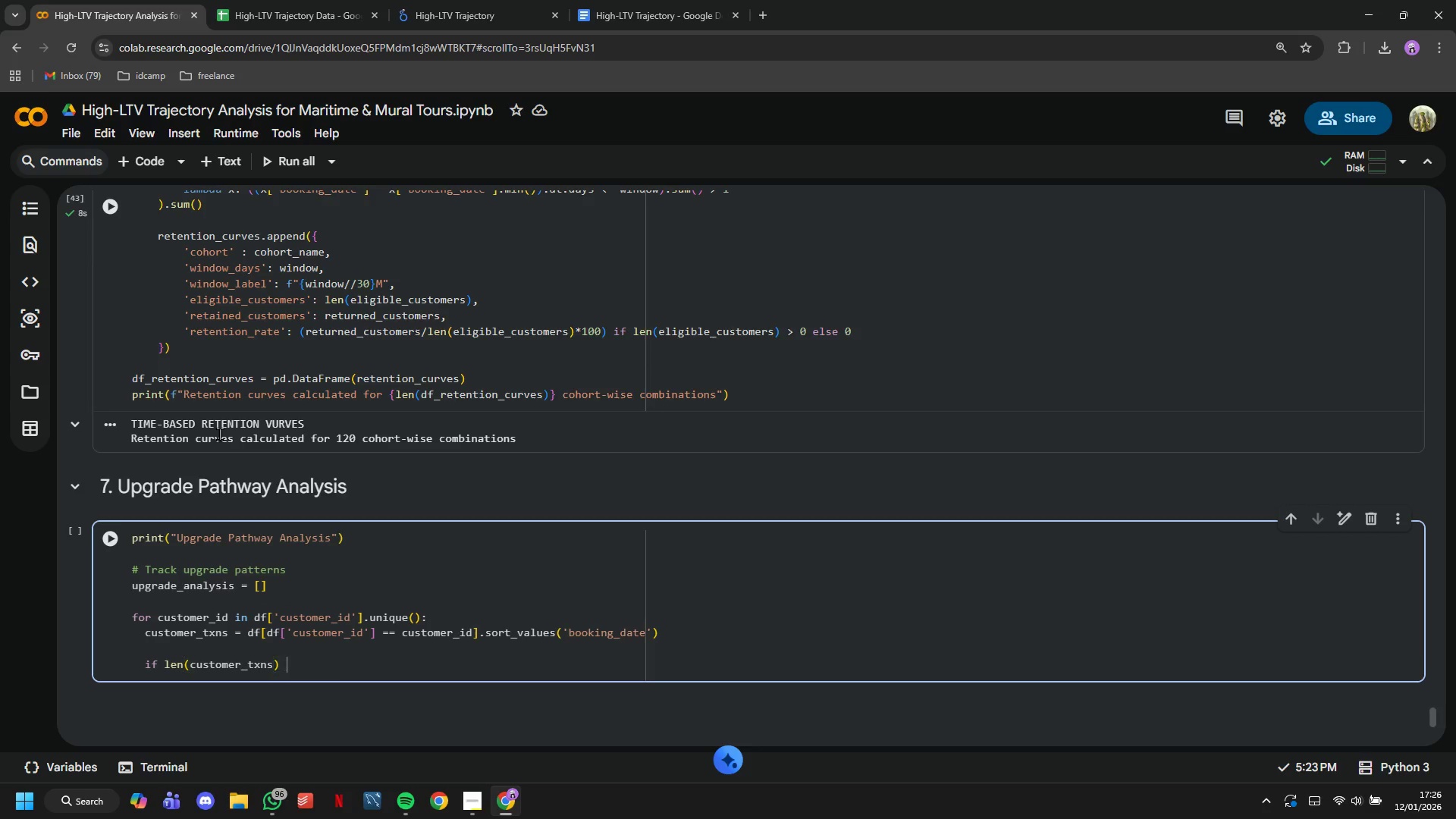 
key(Shift+ShiftLeft)
 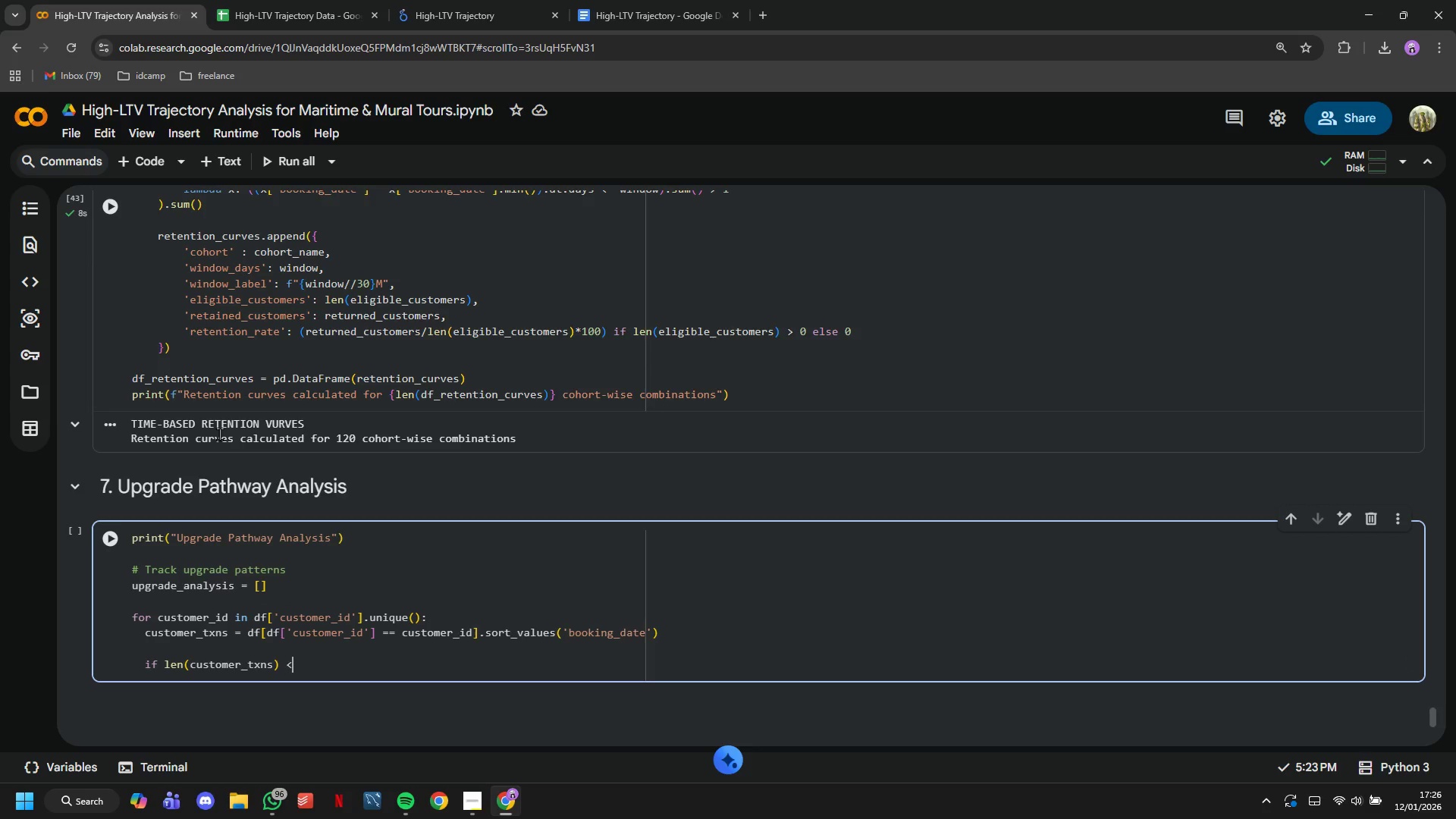 
key(Comma)
 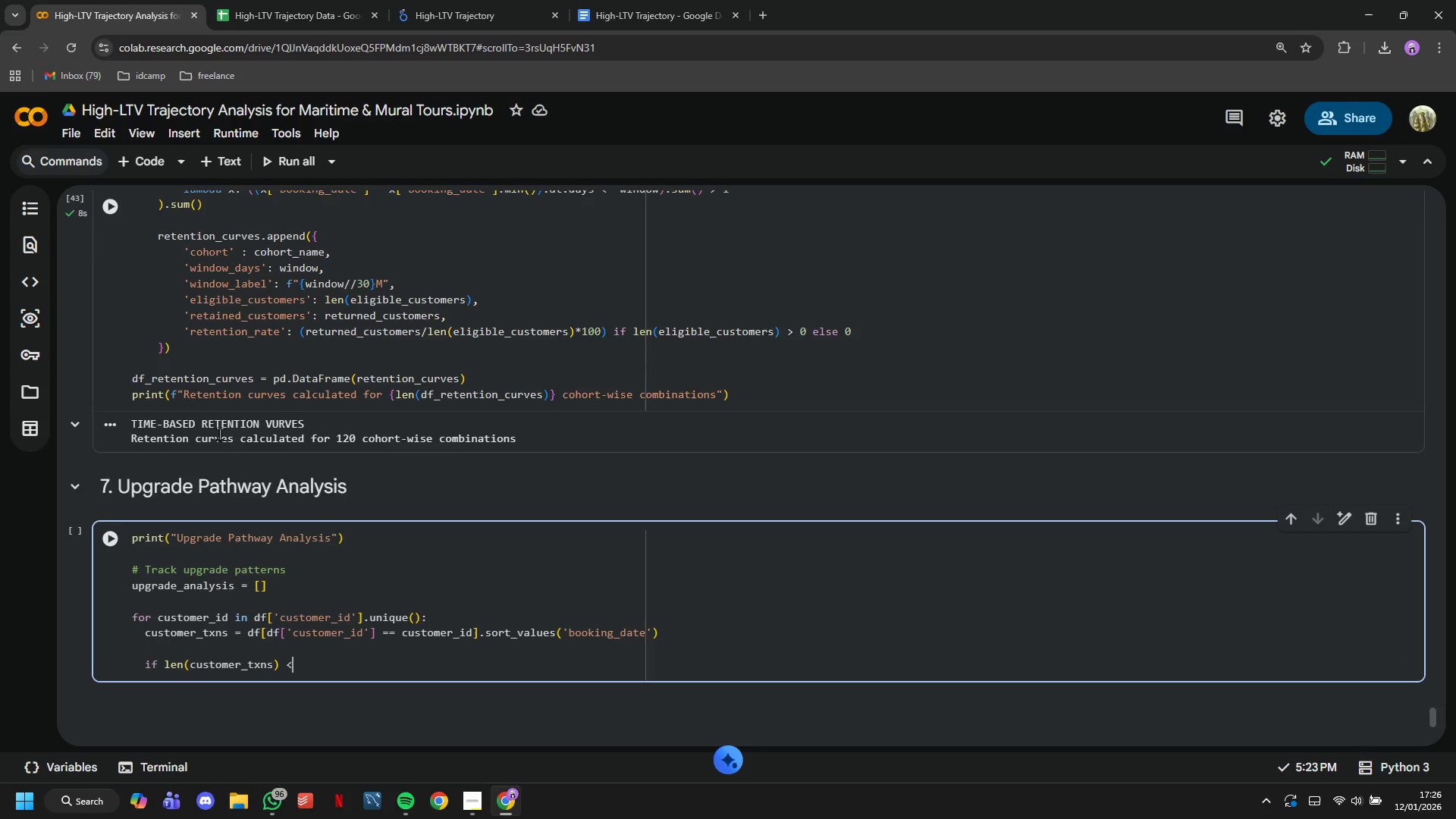 
key(Space)
 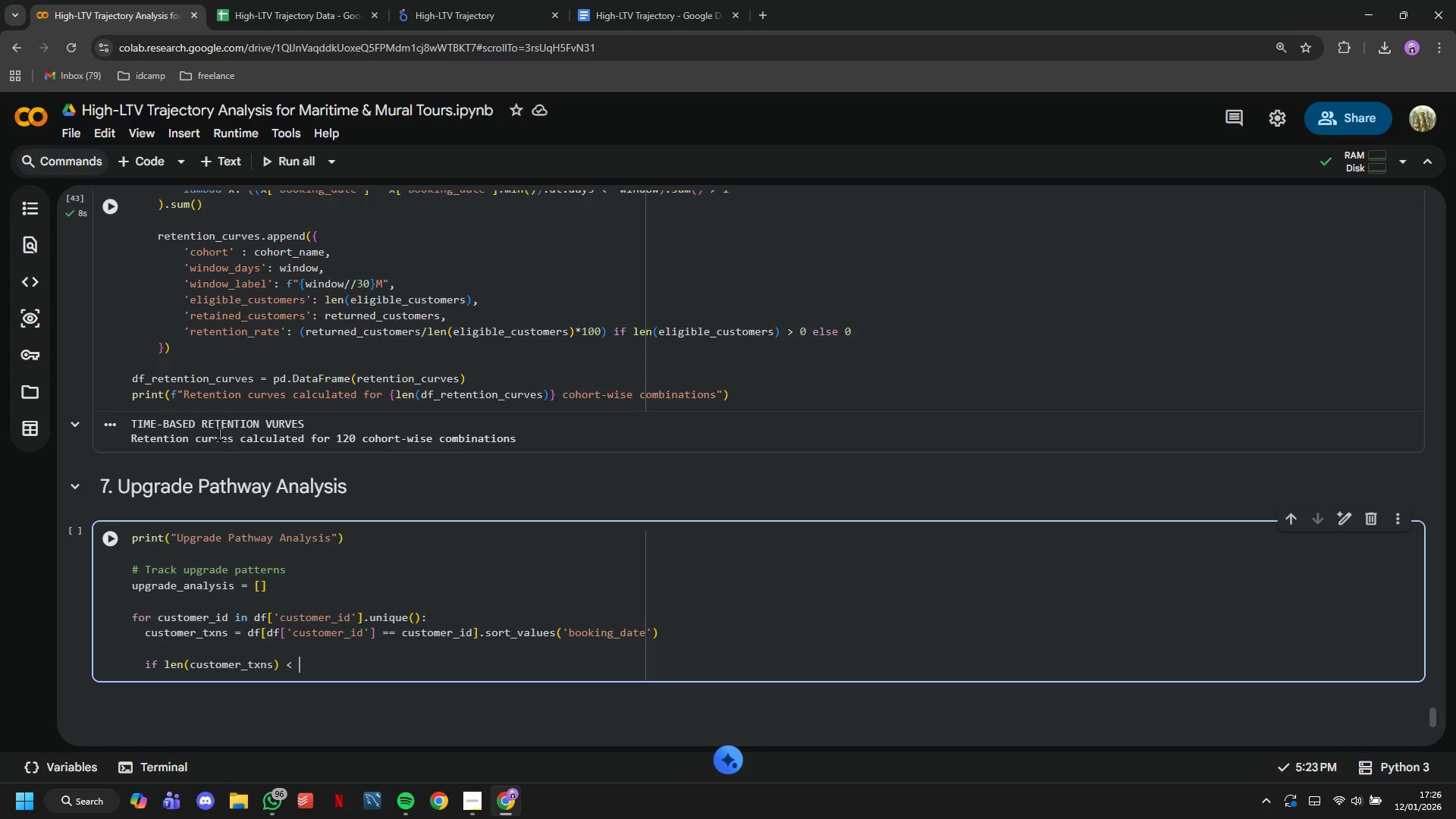 
key(2)
 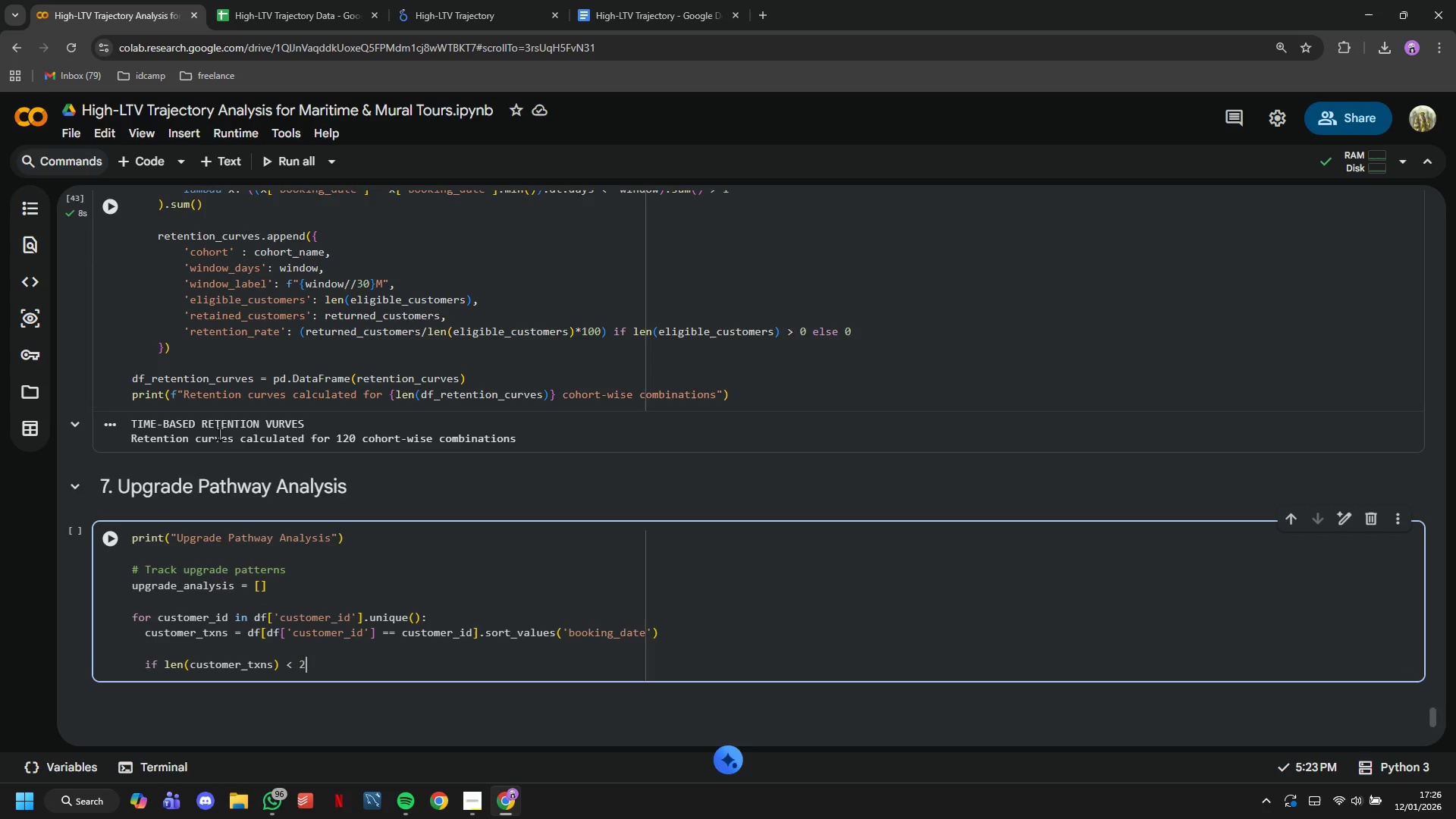 
key(Shift+ShiftLeft)
 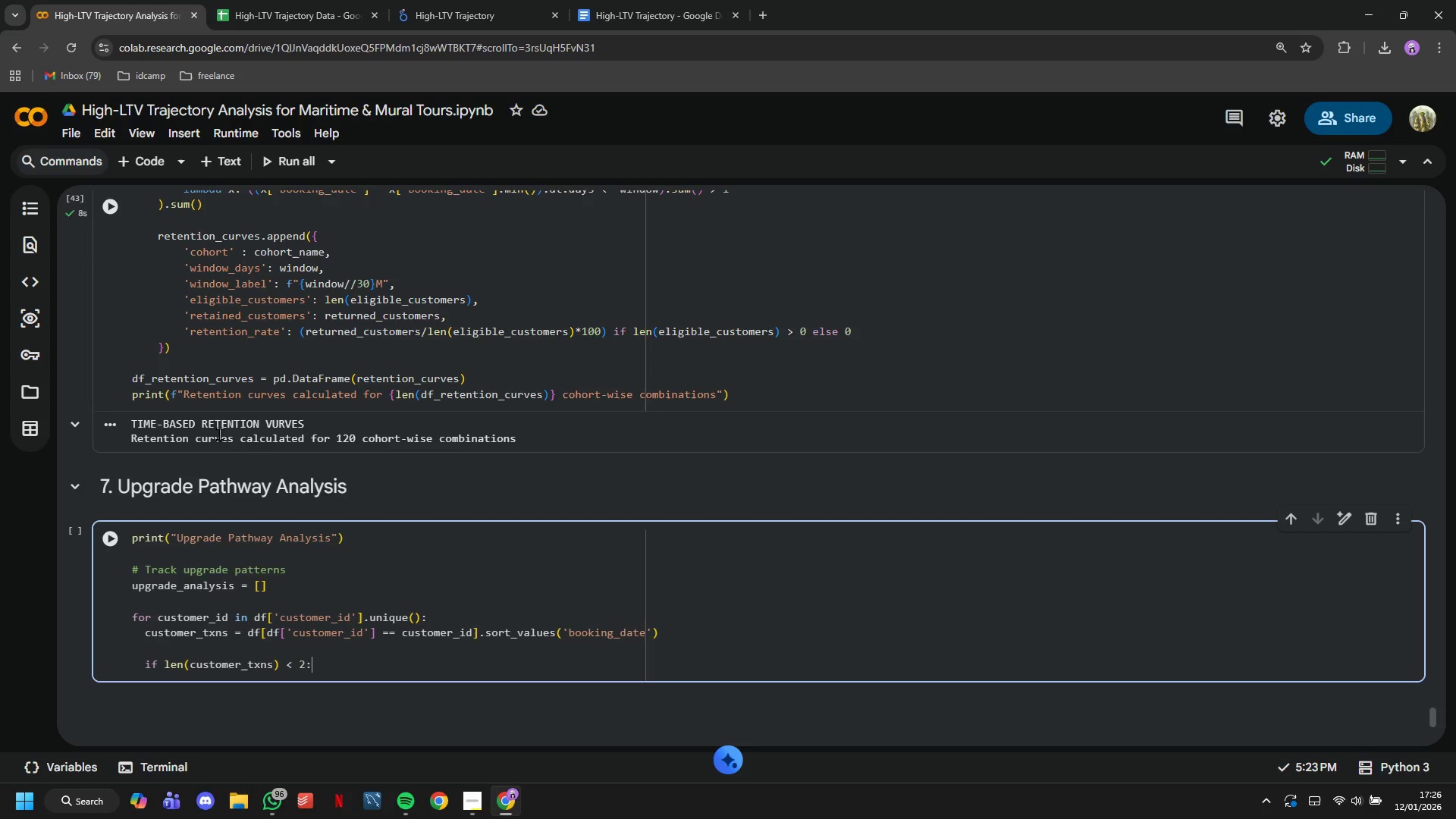 
key(Shift+Semicolon)
 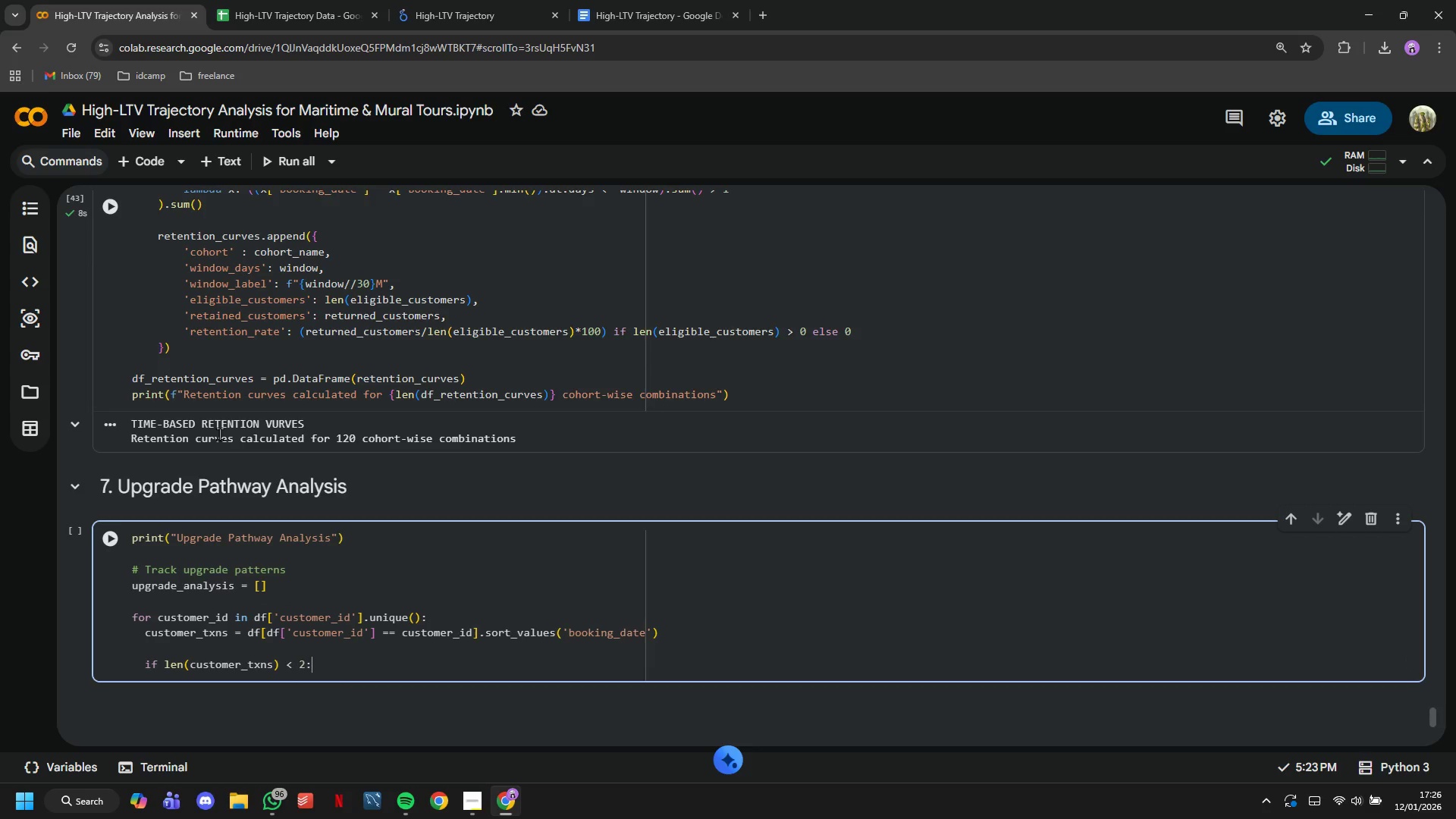 
key(Enter)
 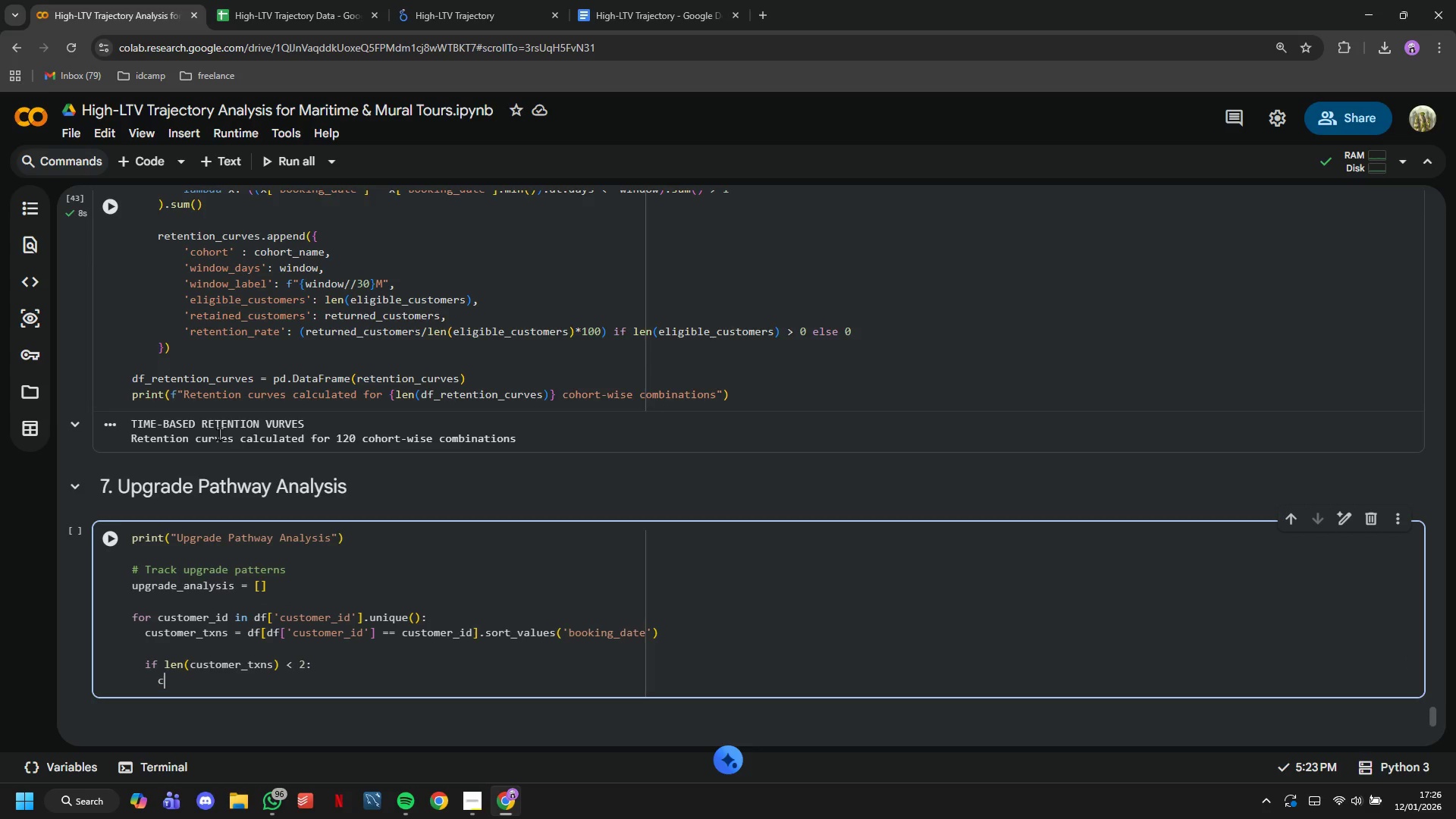 
type(continue)
 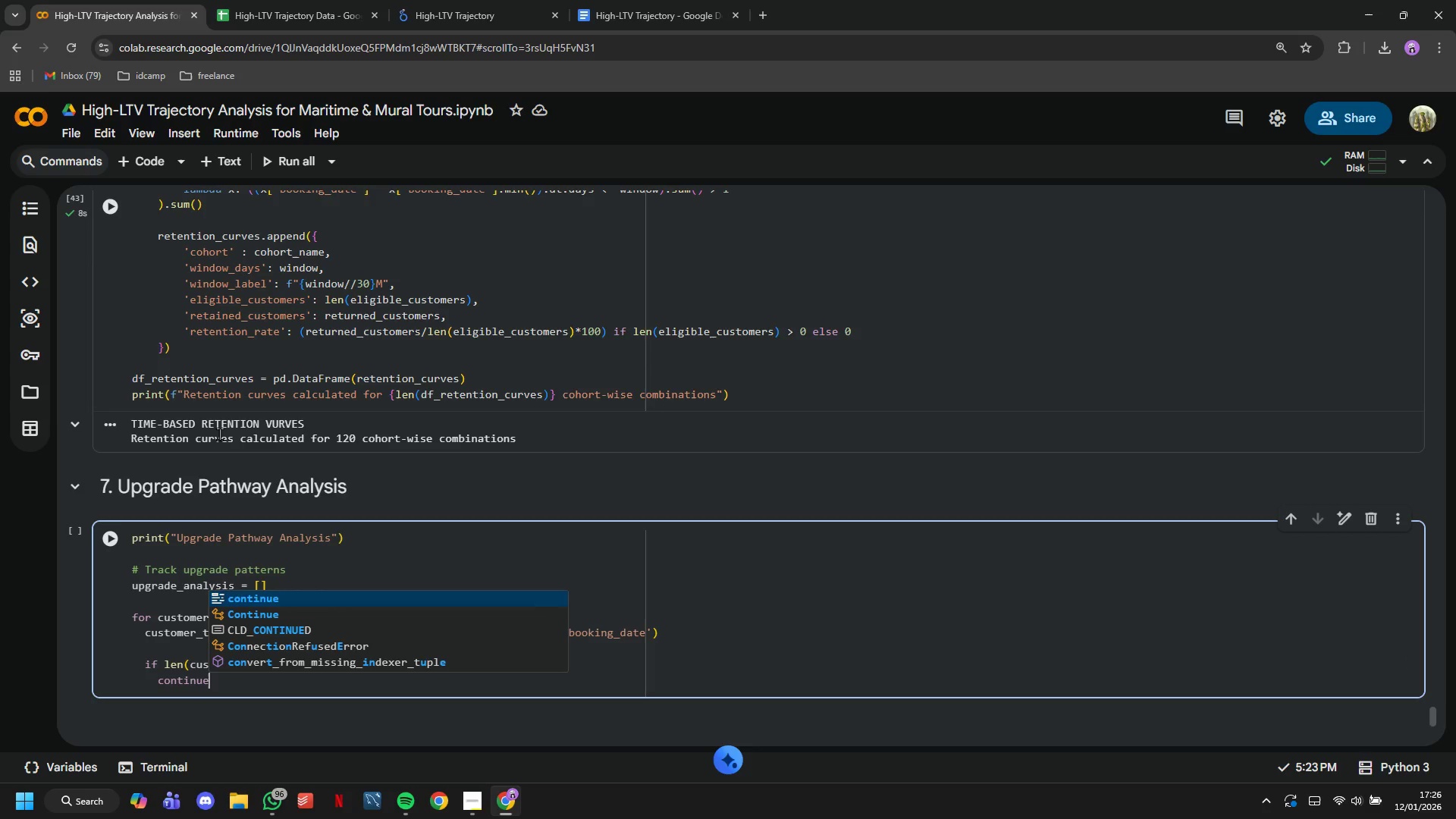 
key(Enter)
 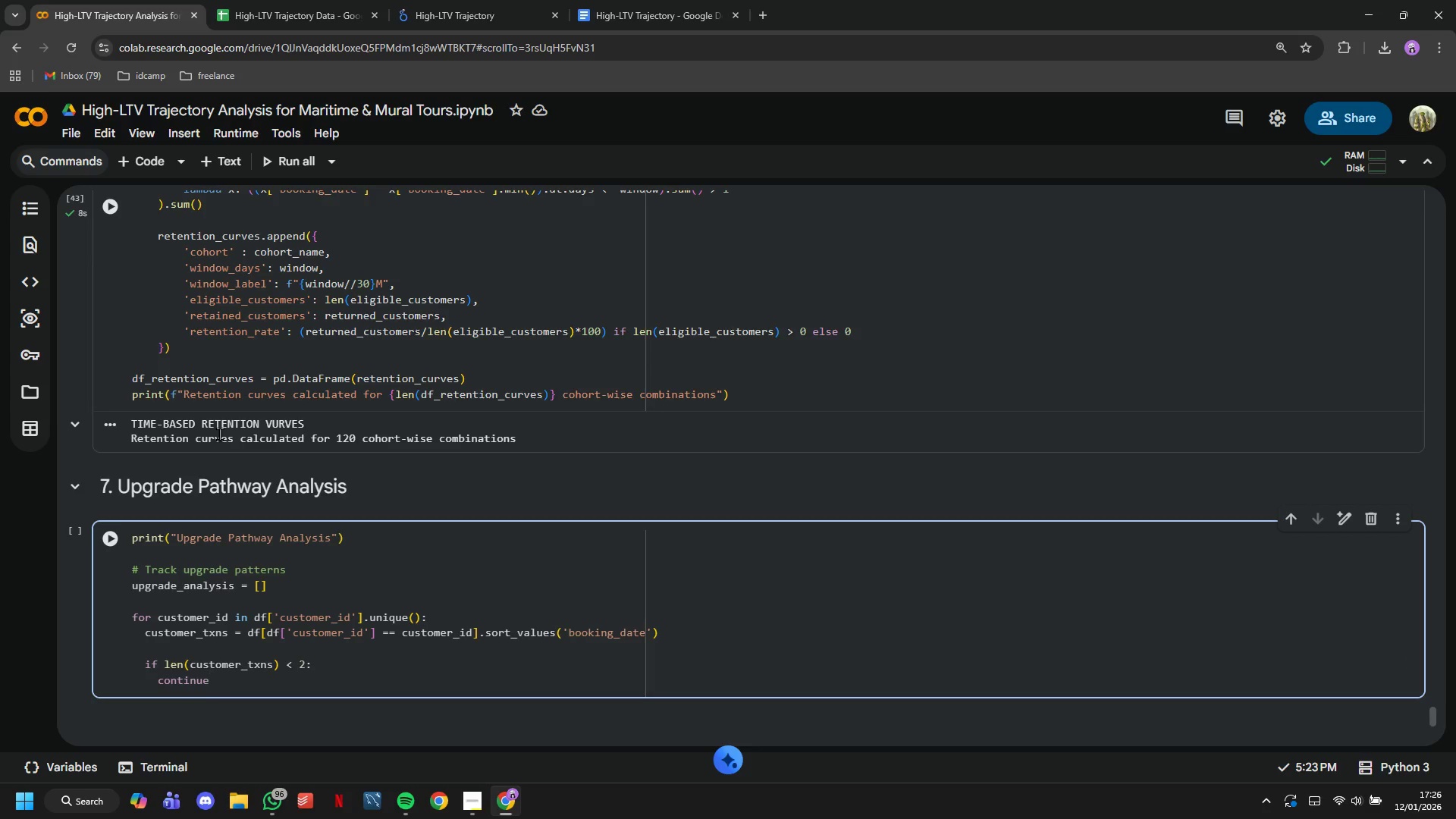 
key(Enter)
 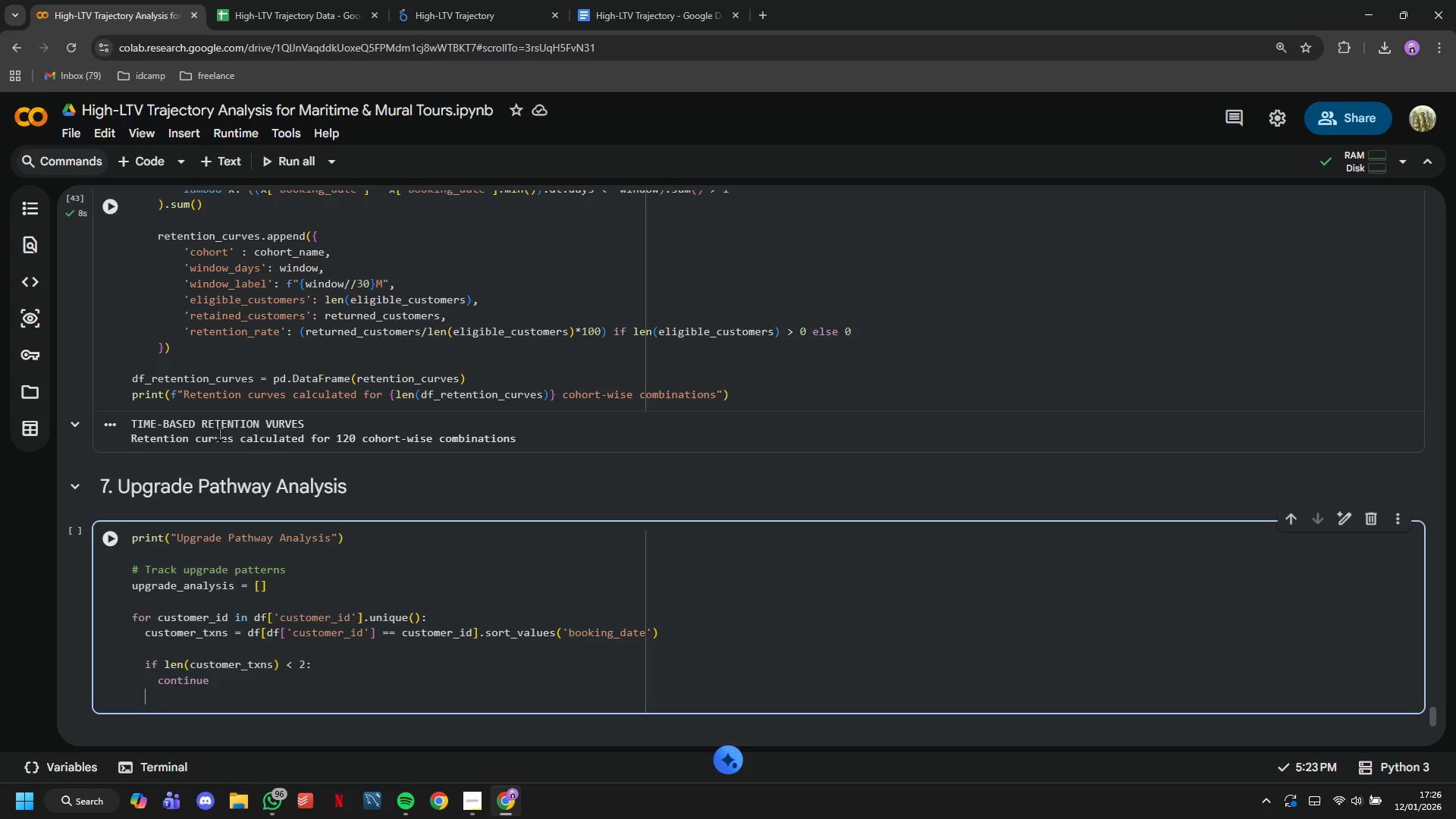 
key(Backspace)
 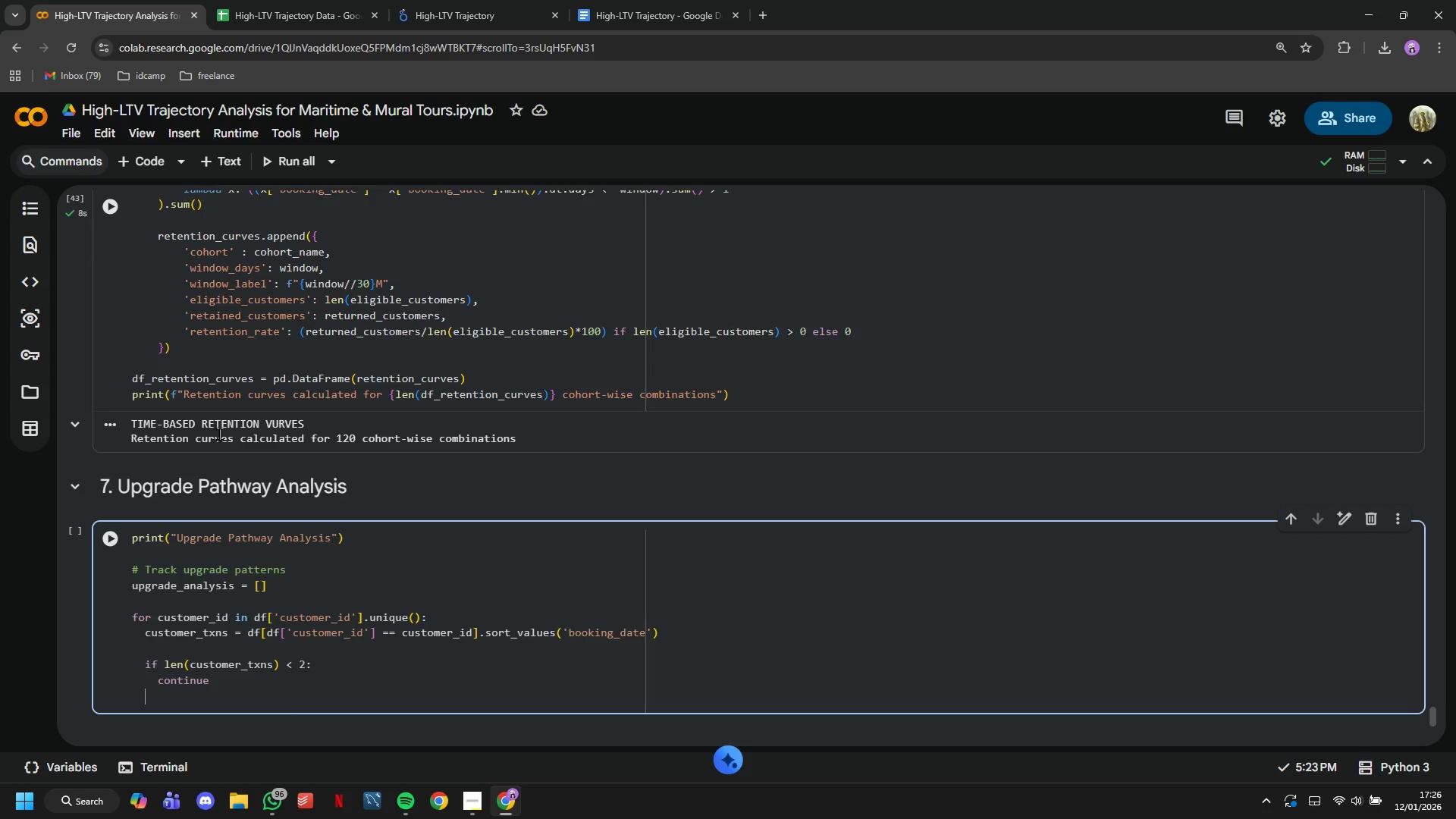 
key(Enter)
 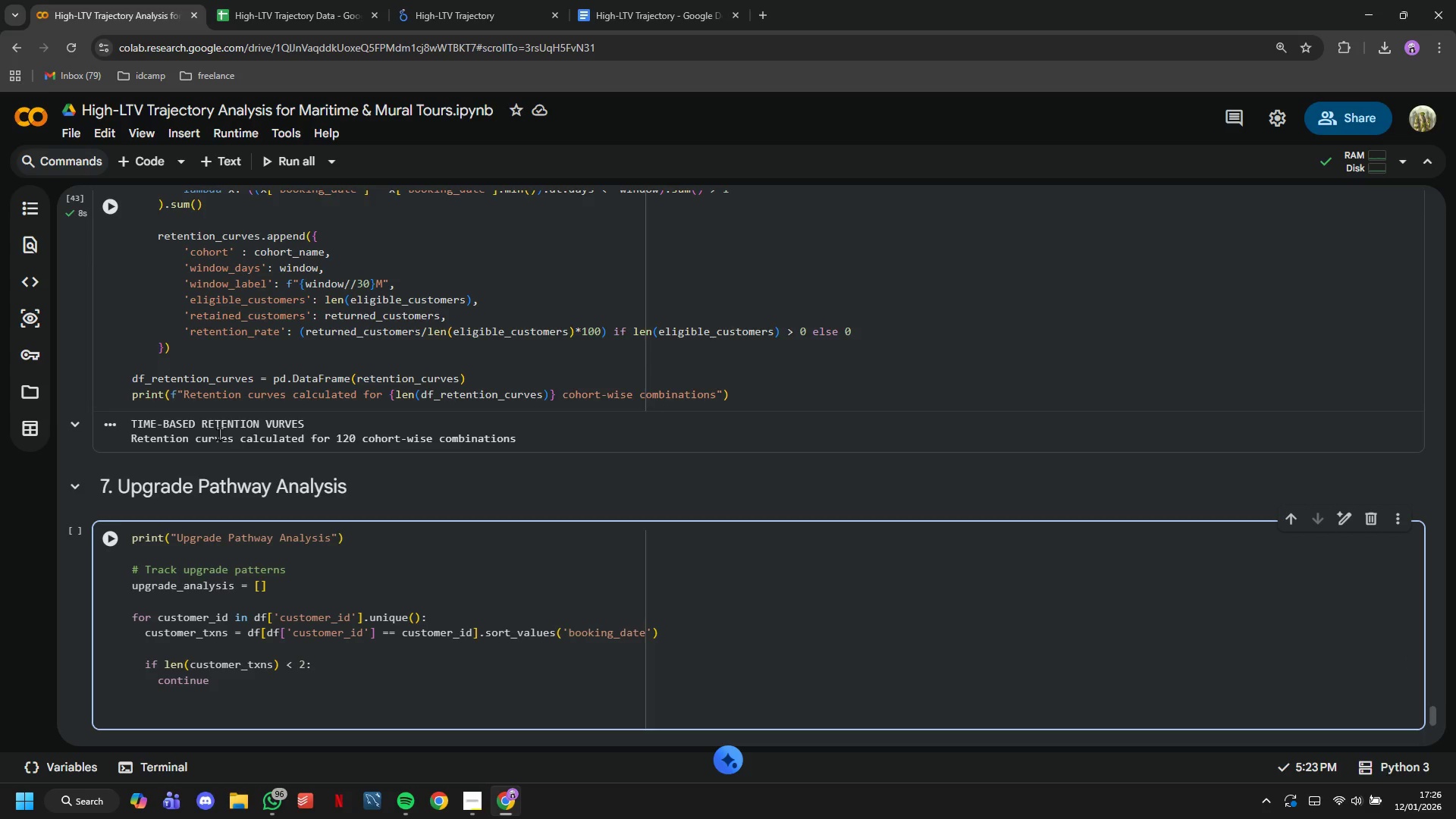 
type(first)
 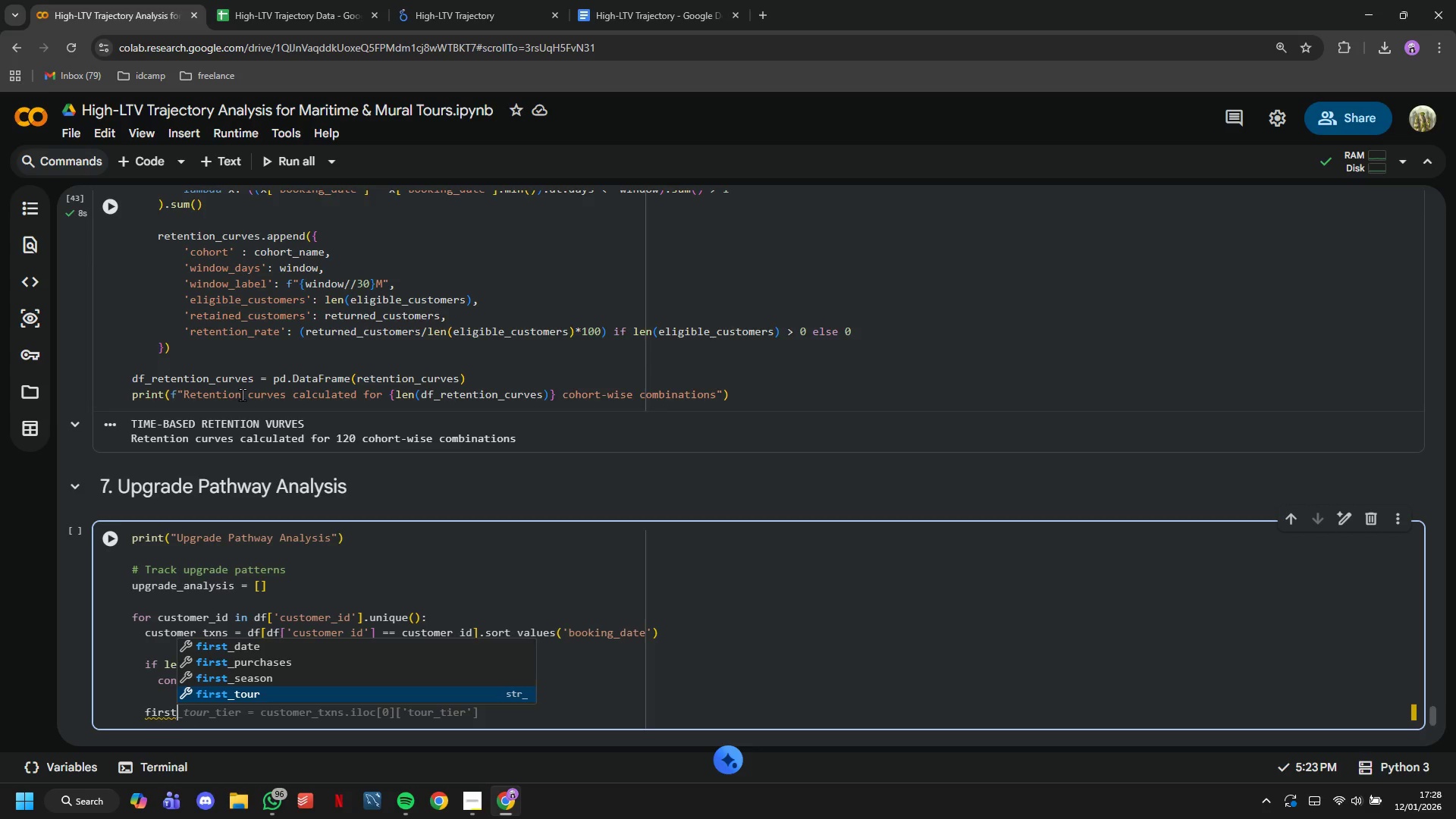 
wait(92.03)
 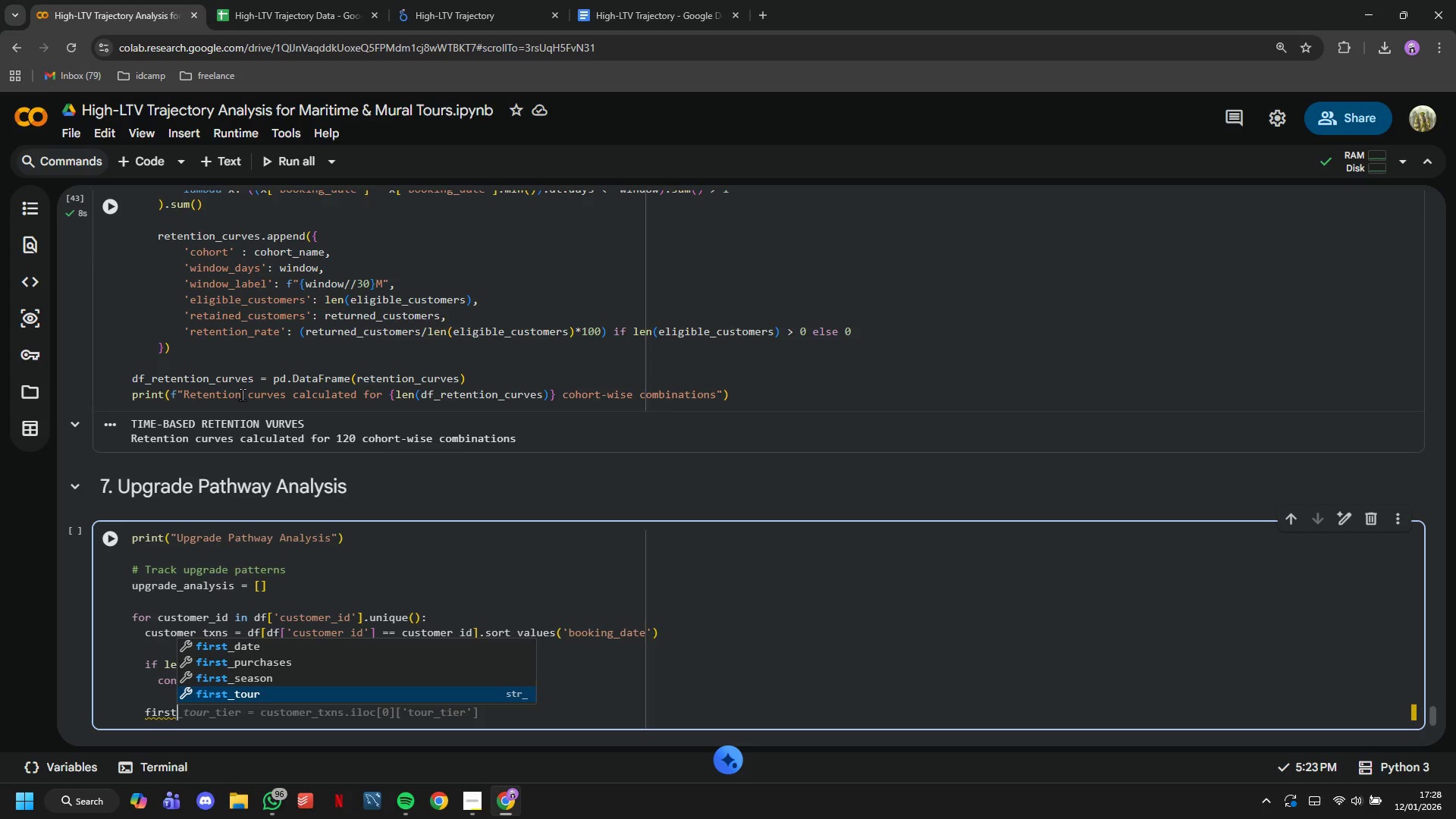 
mouse_move([406, 763])
 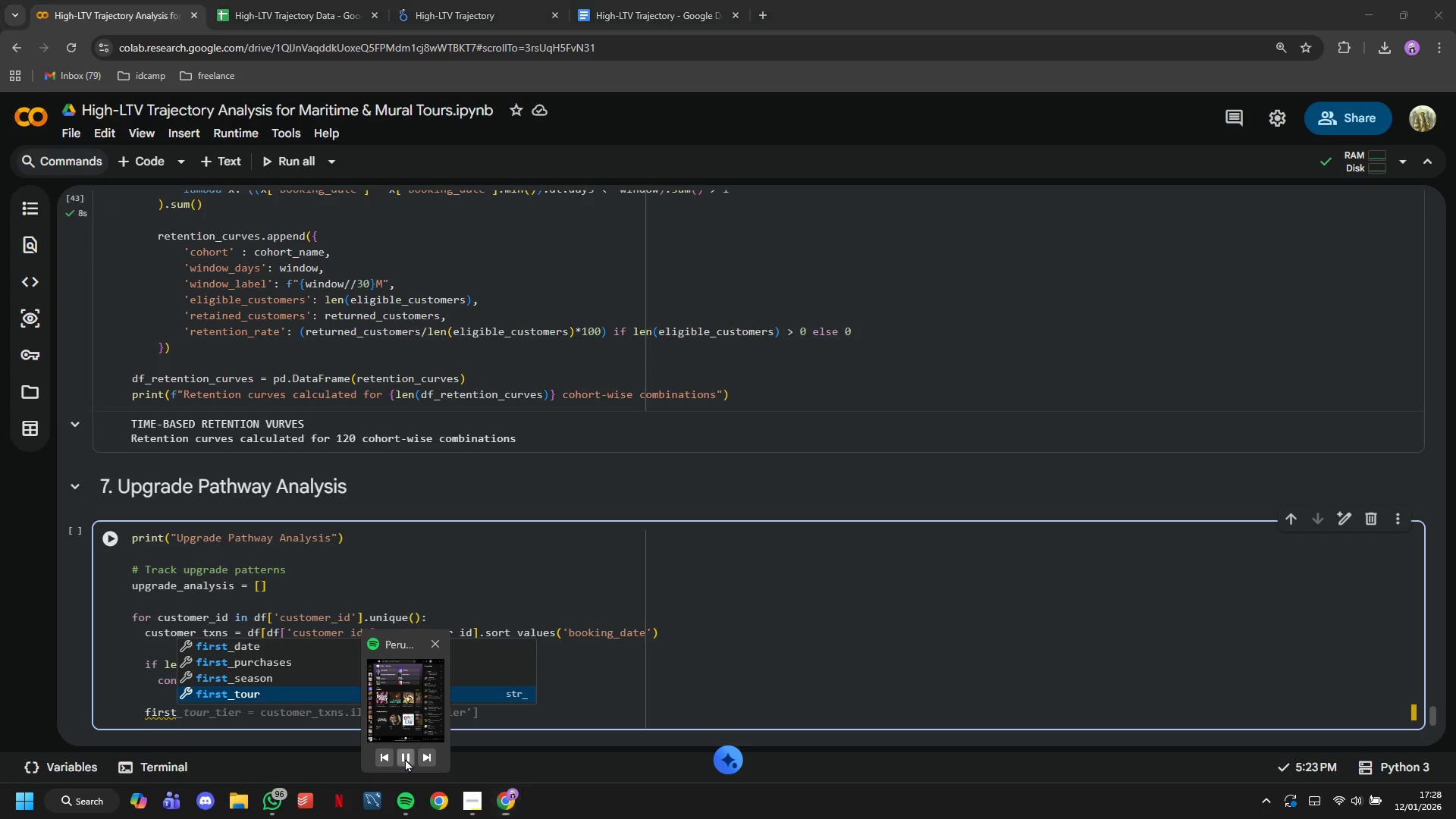 
left_click([405, 758])
 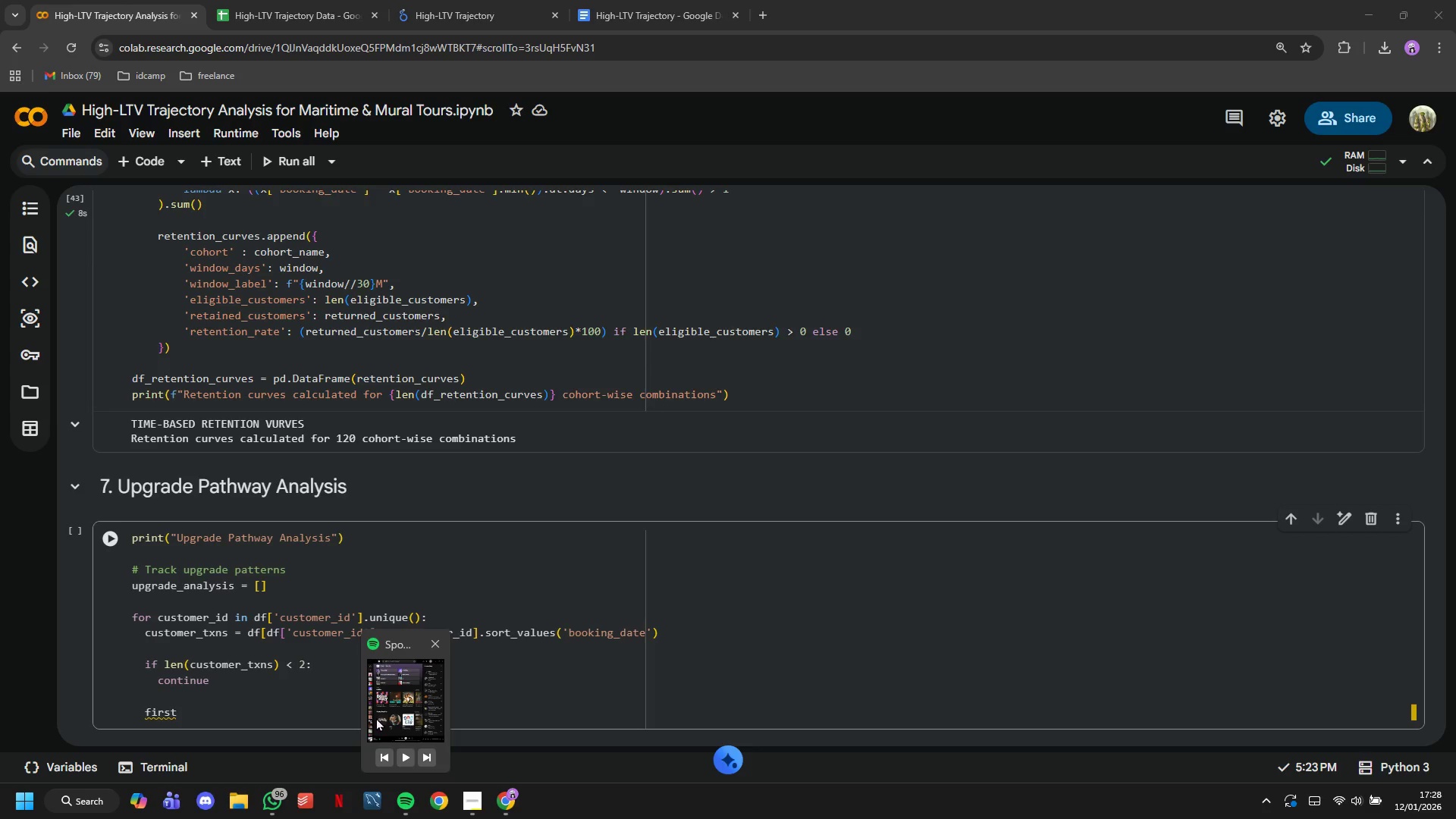 
wait(7.72)
 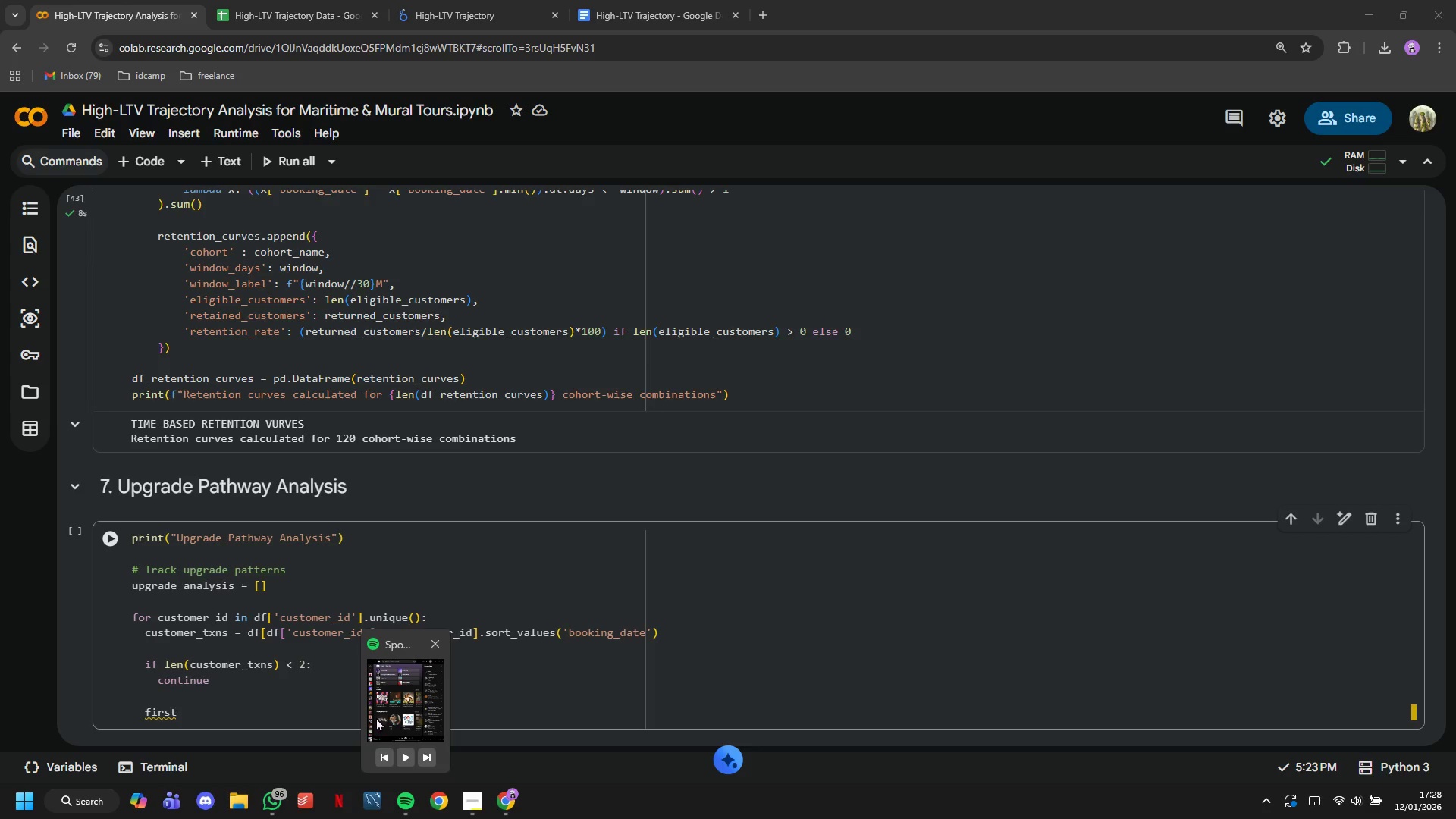 
left_click([231, 140])
 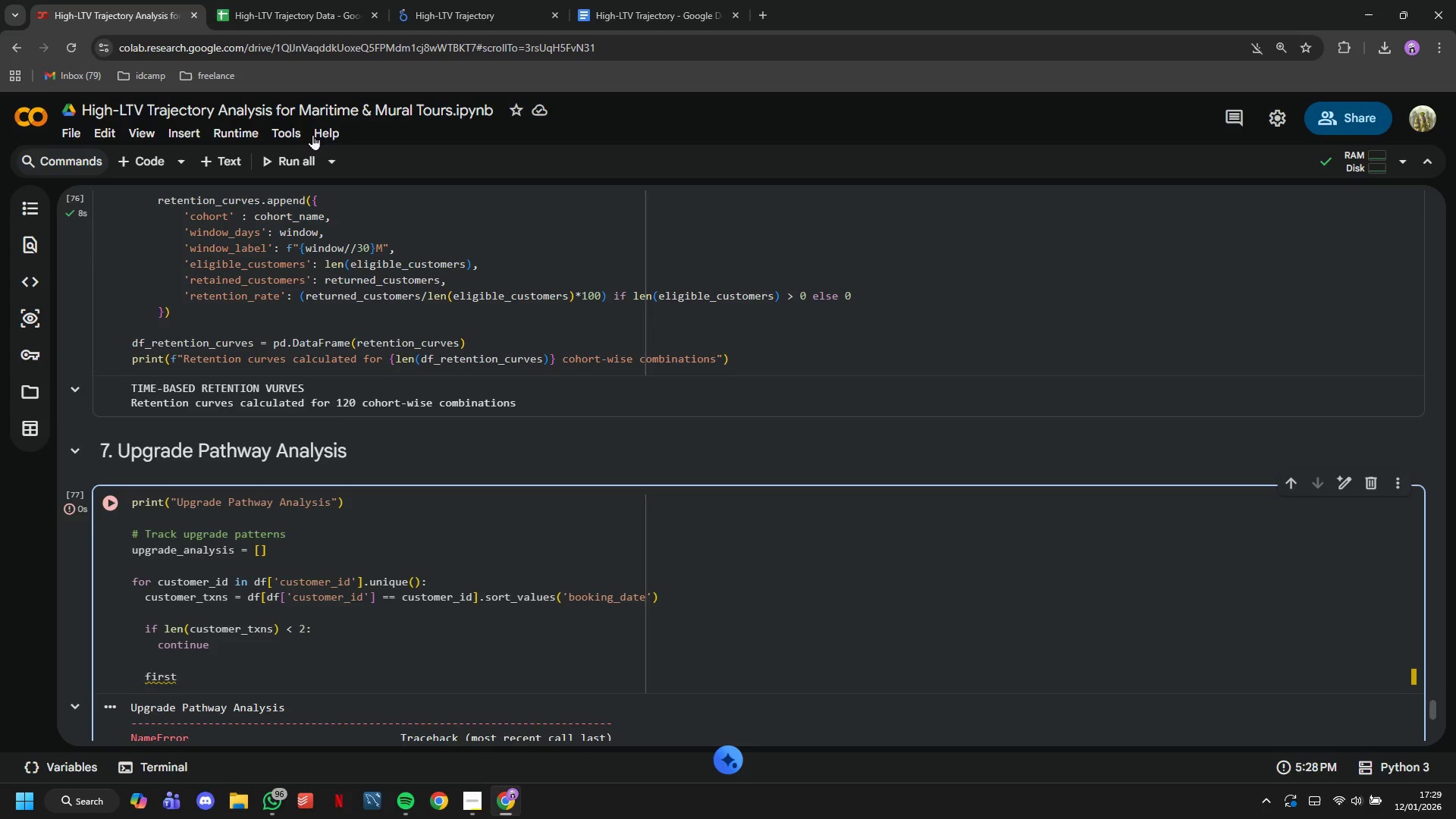 
wait(49.7)
 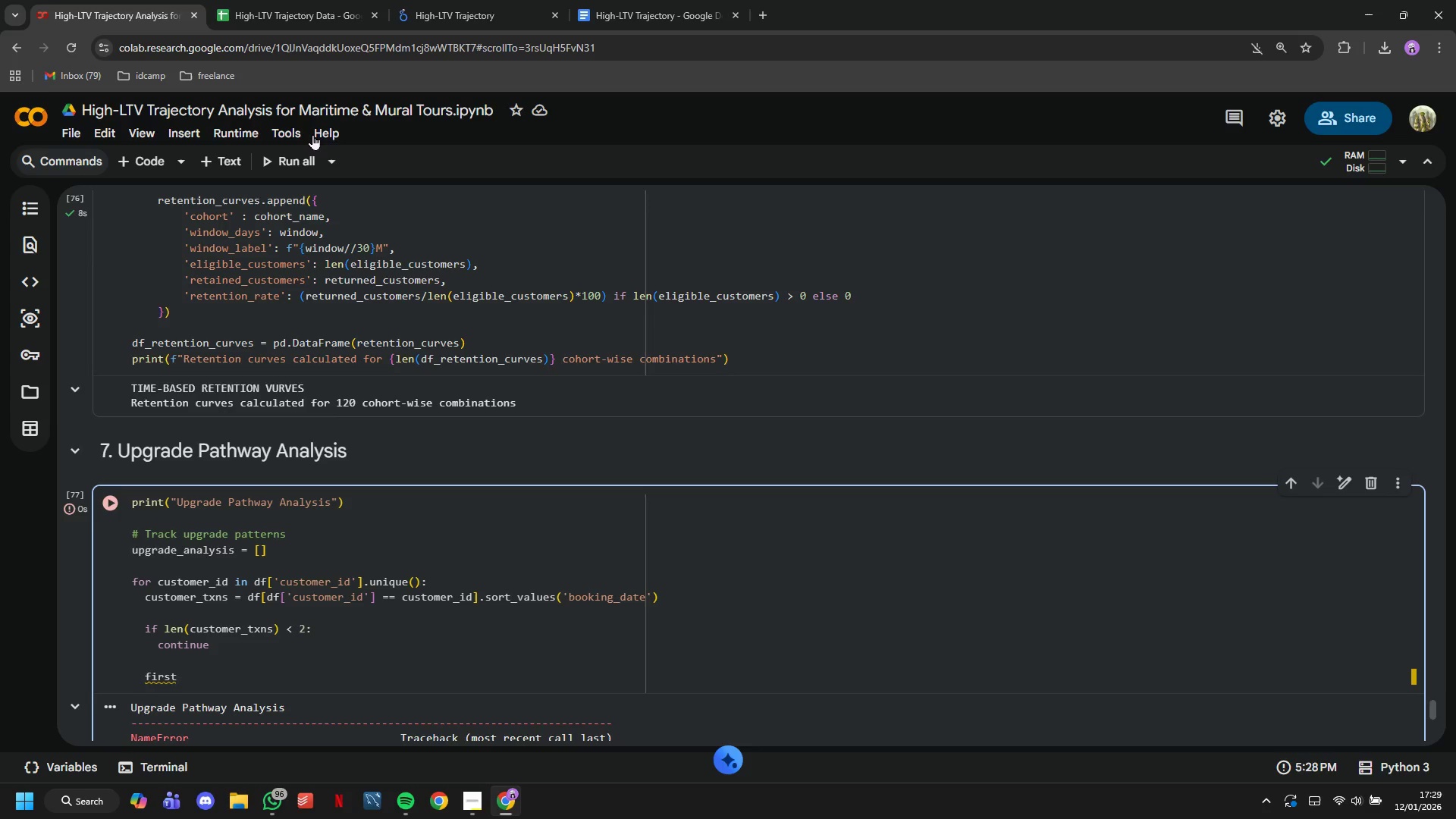 
scroll: coordinate [277, 364], scroll_direction: down, amount: 4.0
 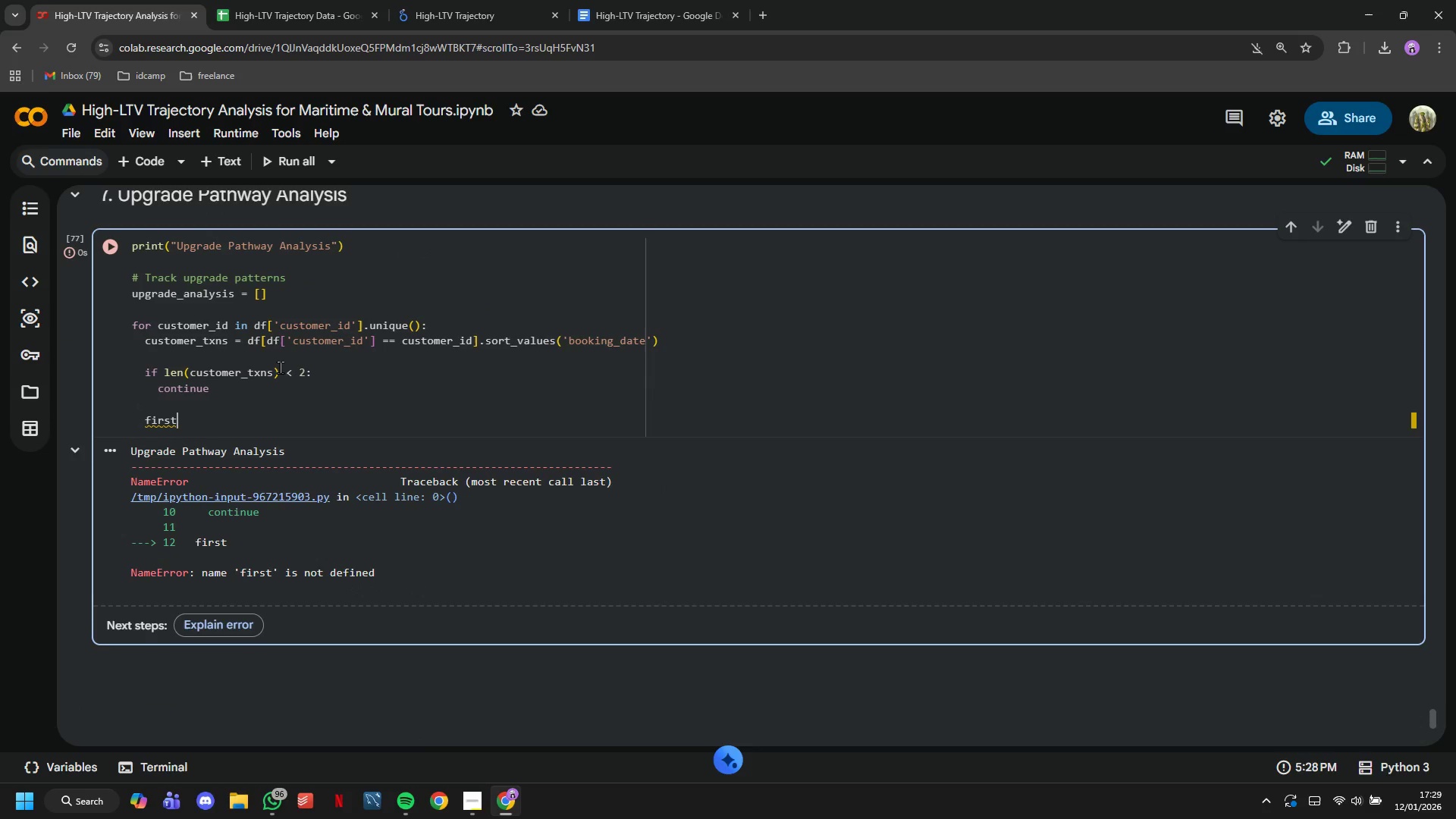 
scroll: coordinate [282, 372], scroll_direction: up, amount: 2.0
 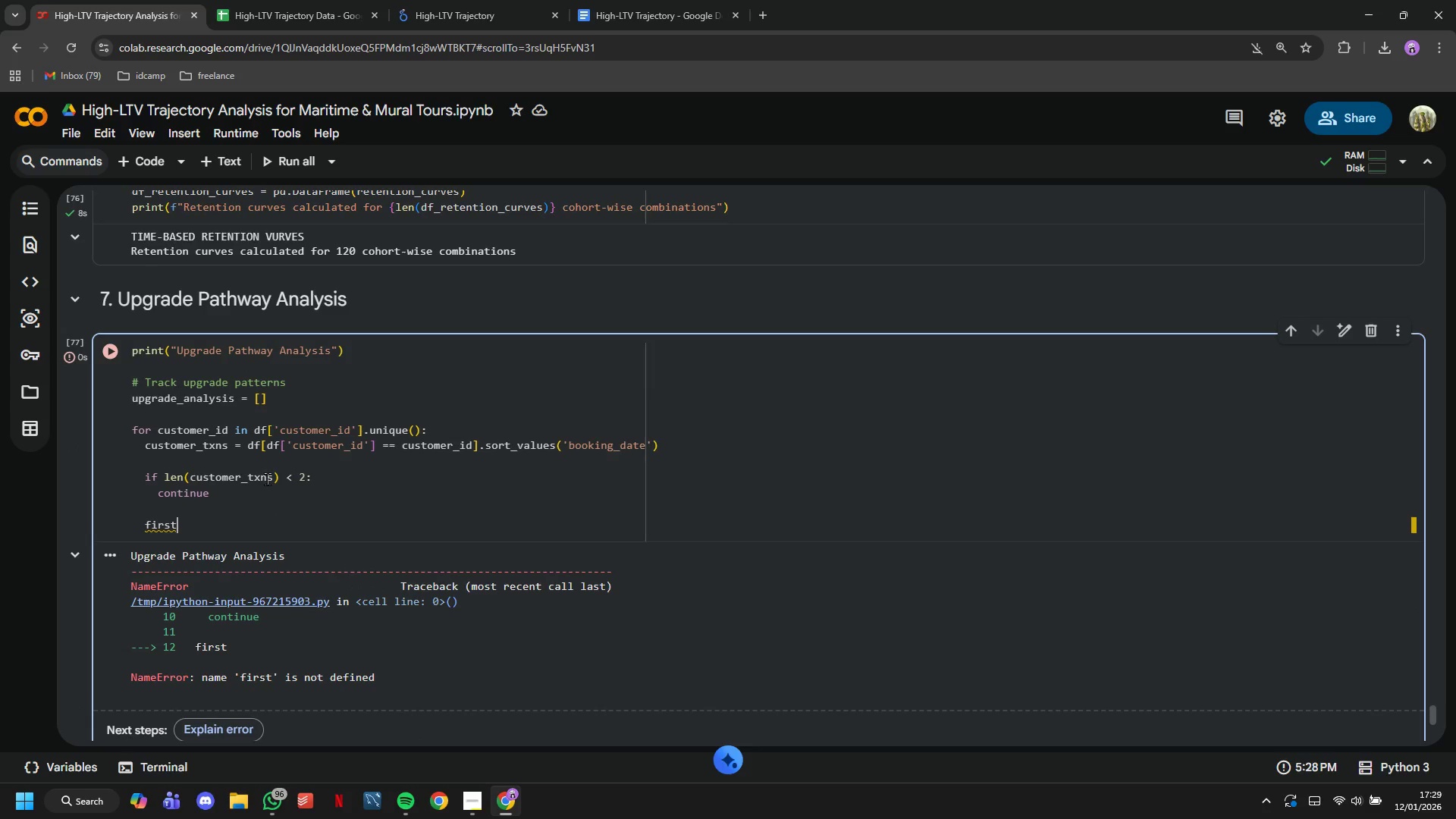 
key(Backspace)
 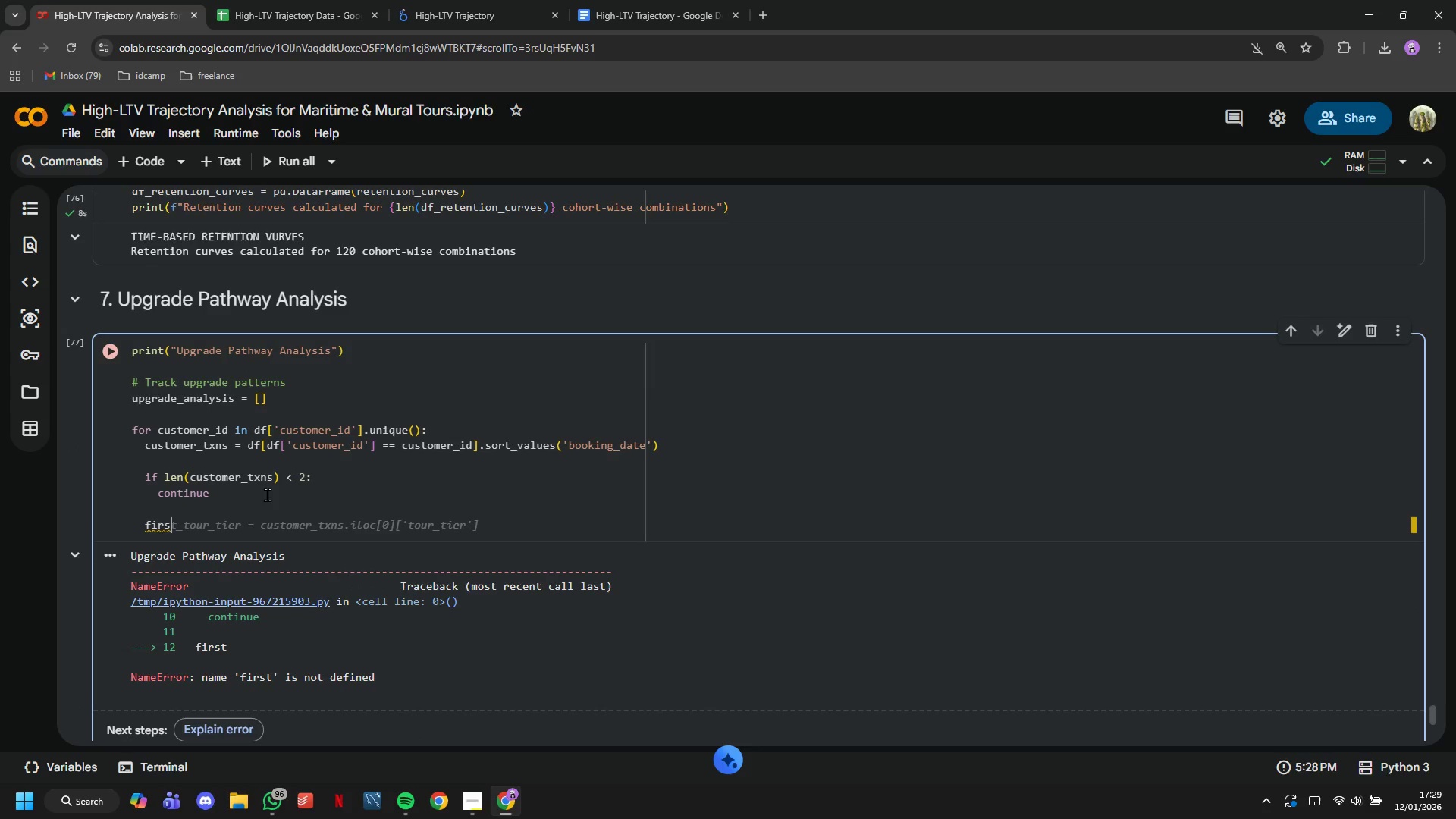 
key(Backspace)
 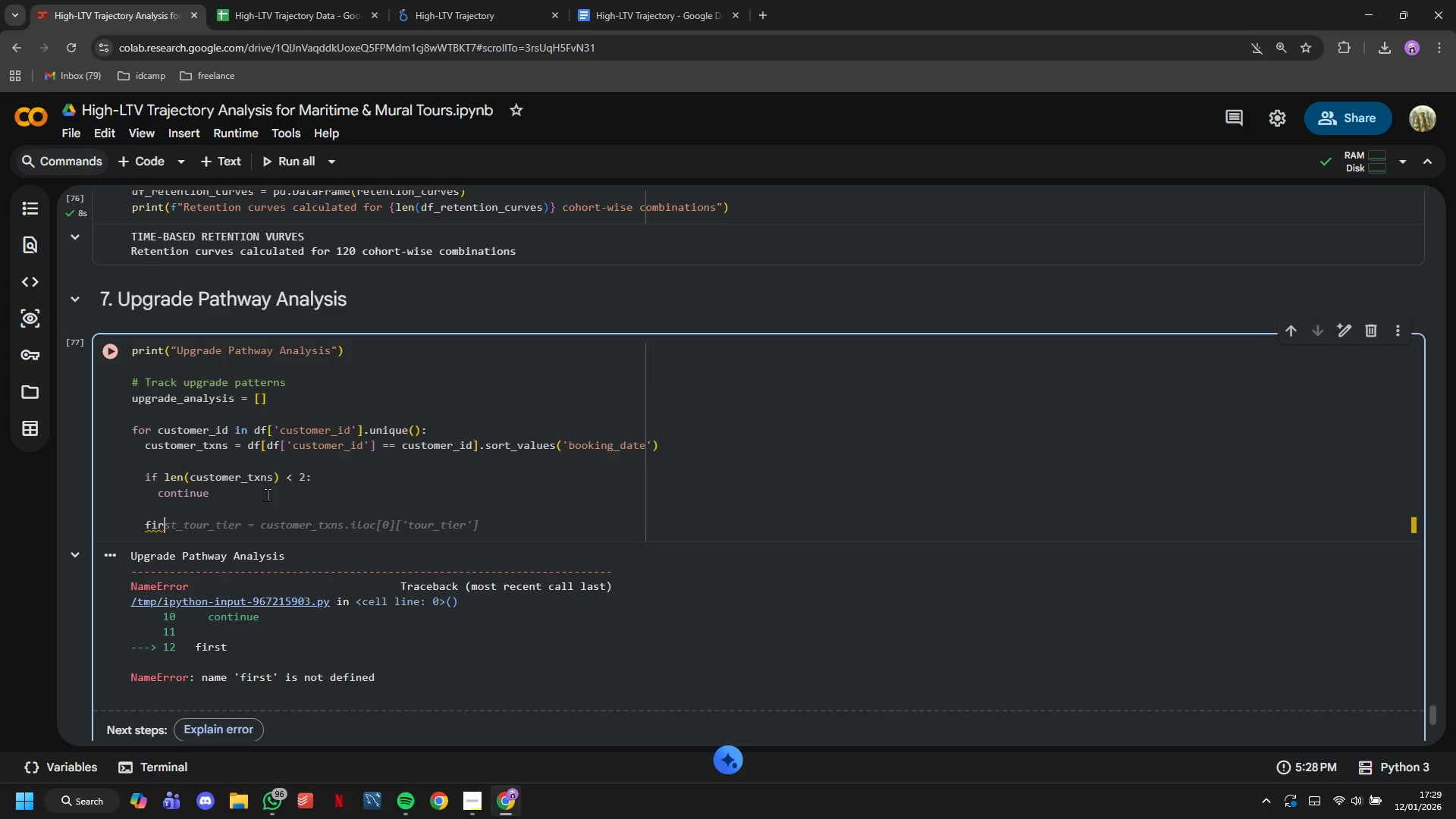 
key(Backspace)
 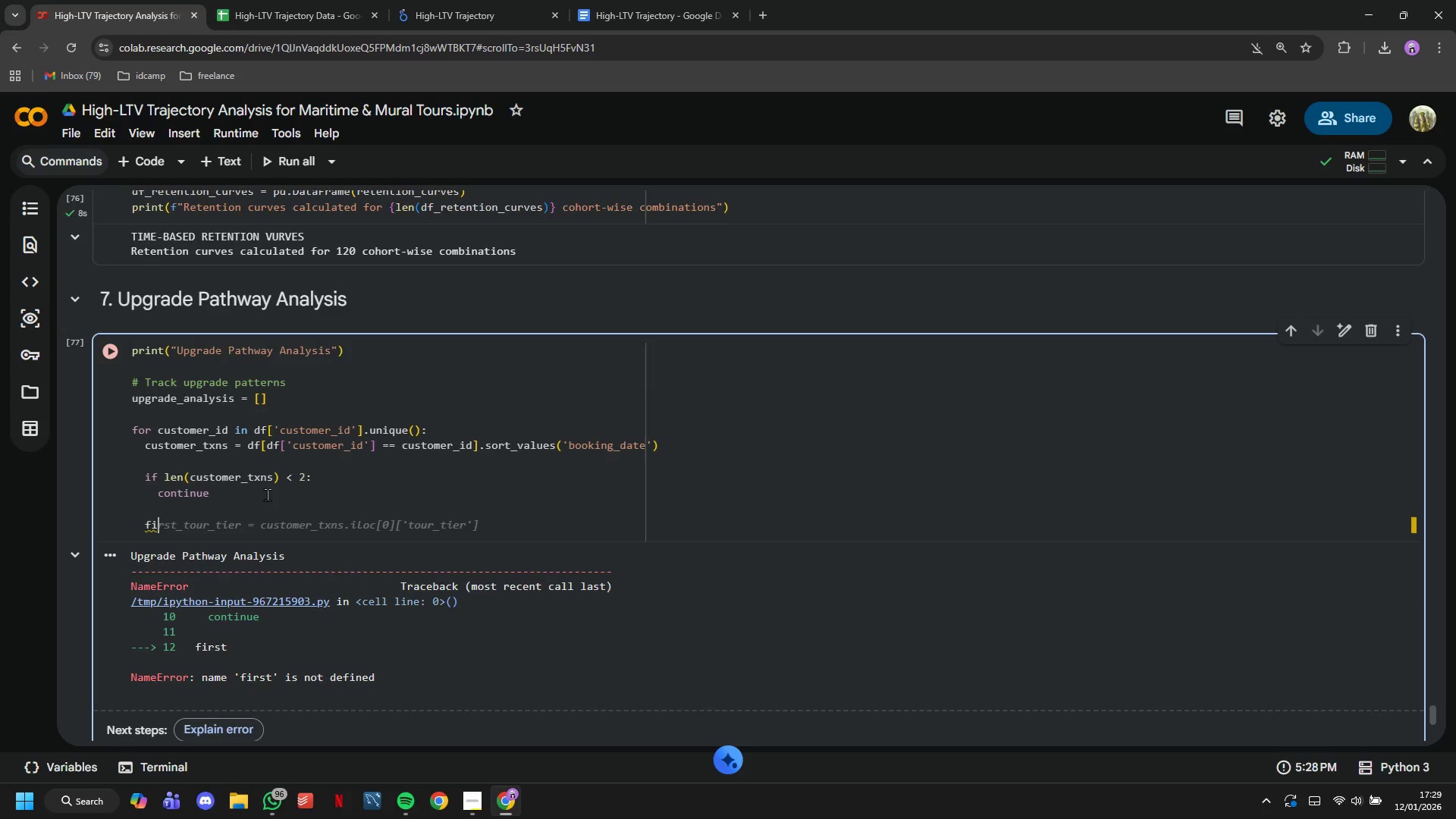 
key(Backspace)
 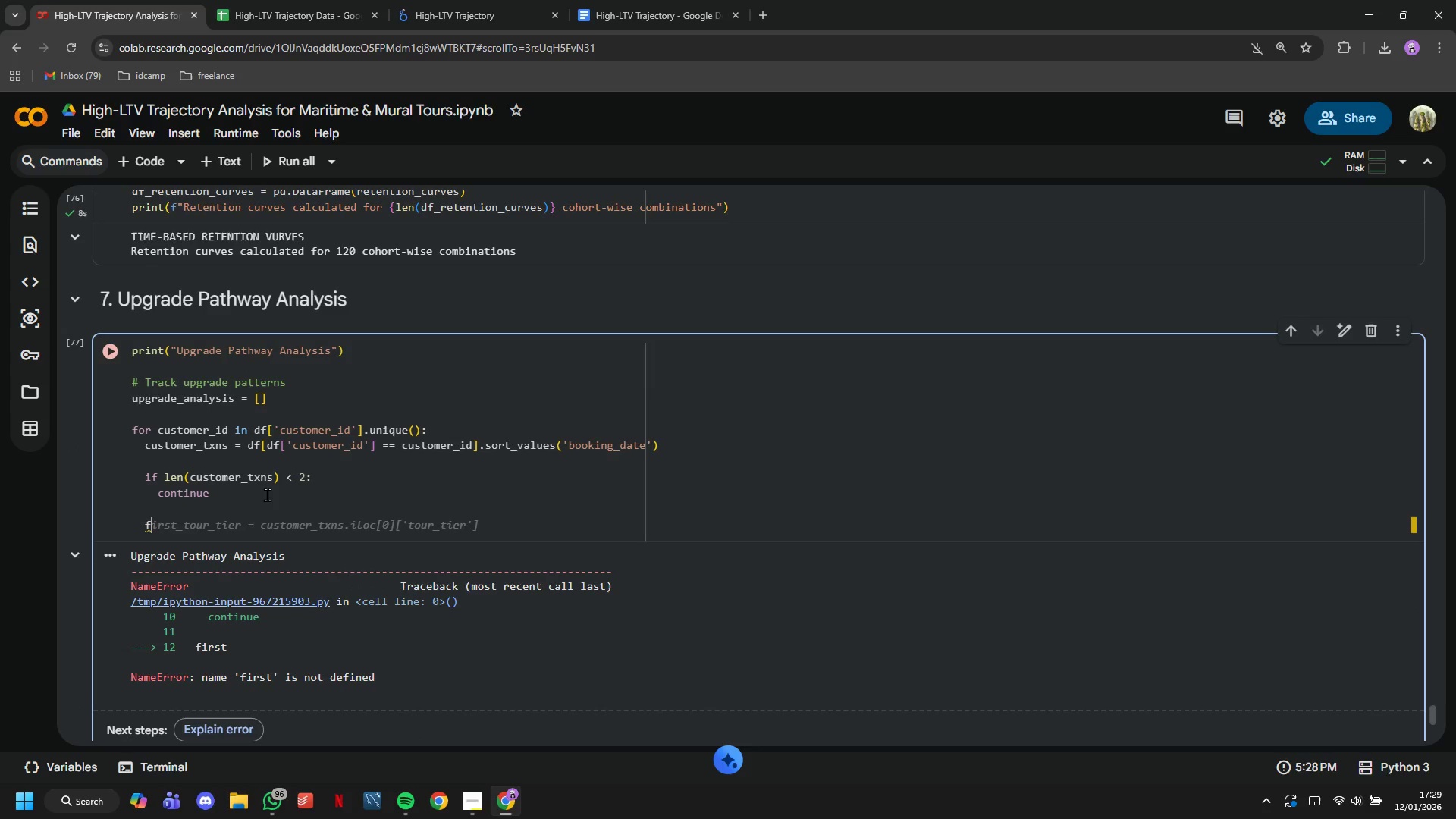 
key(Backspace)
 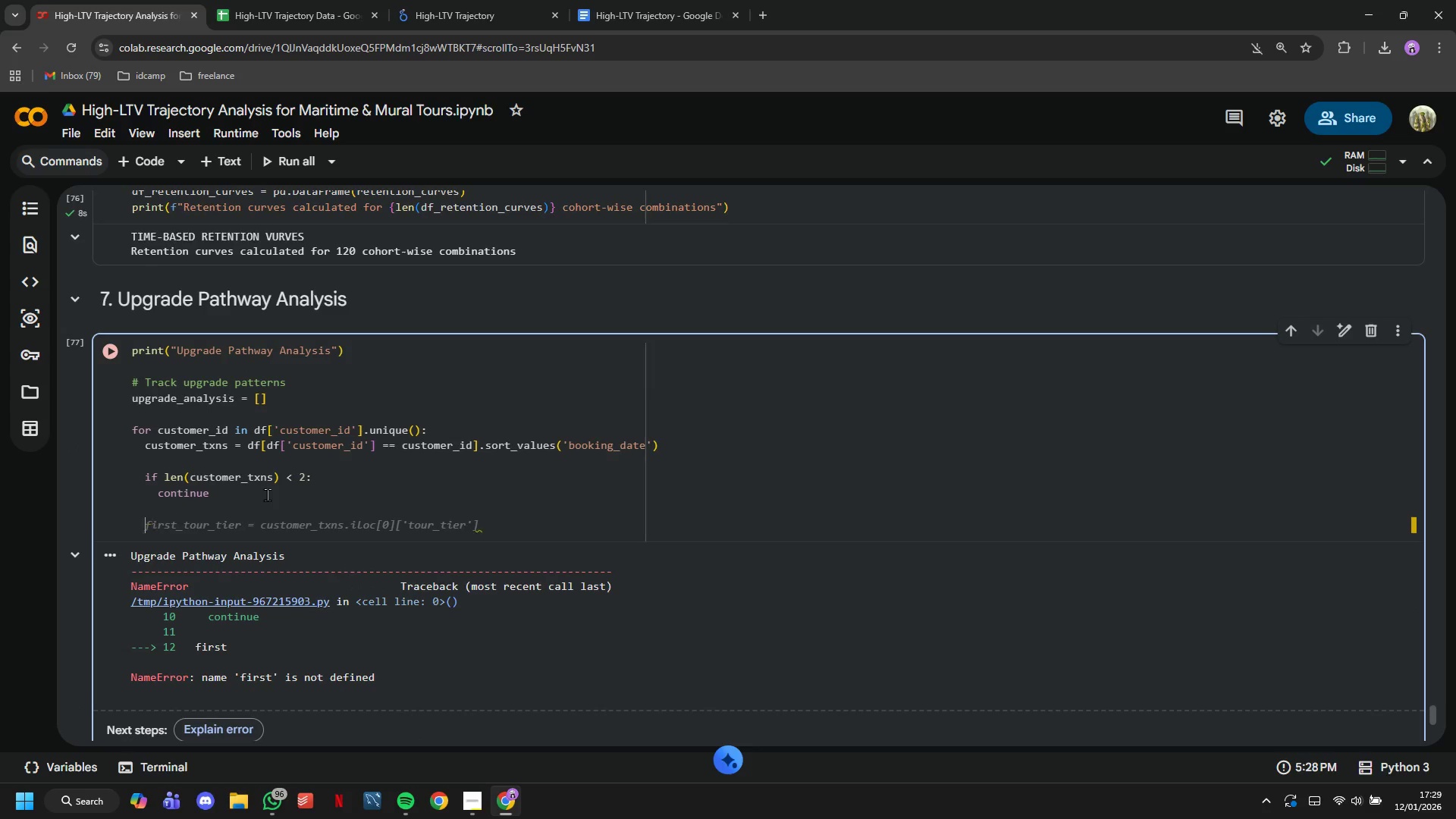 
key(Backspace)
 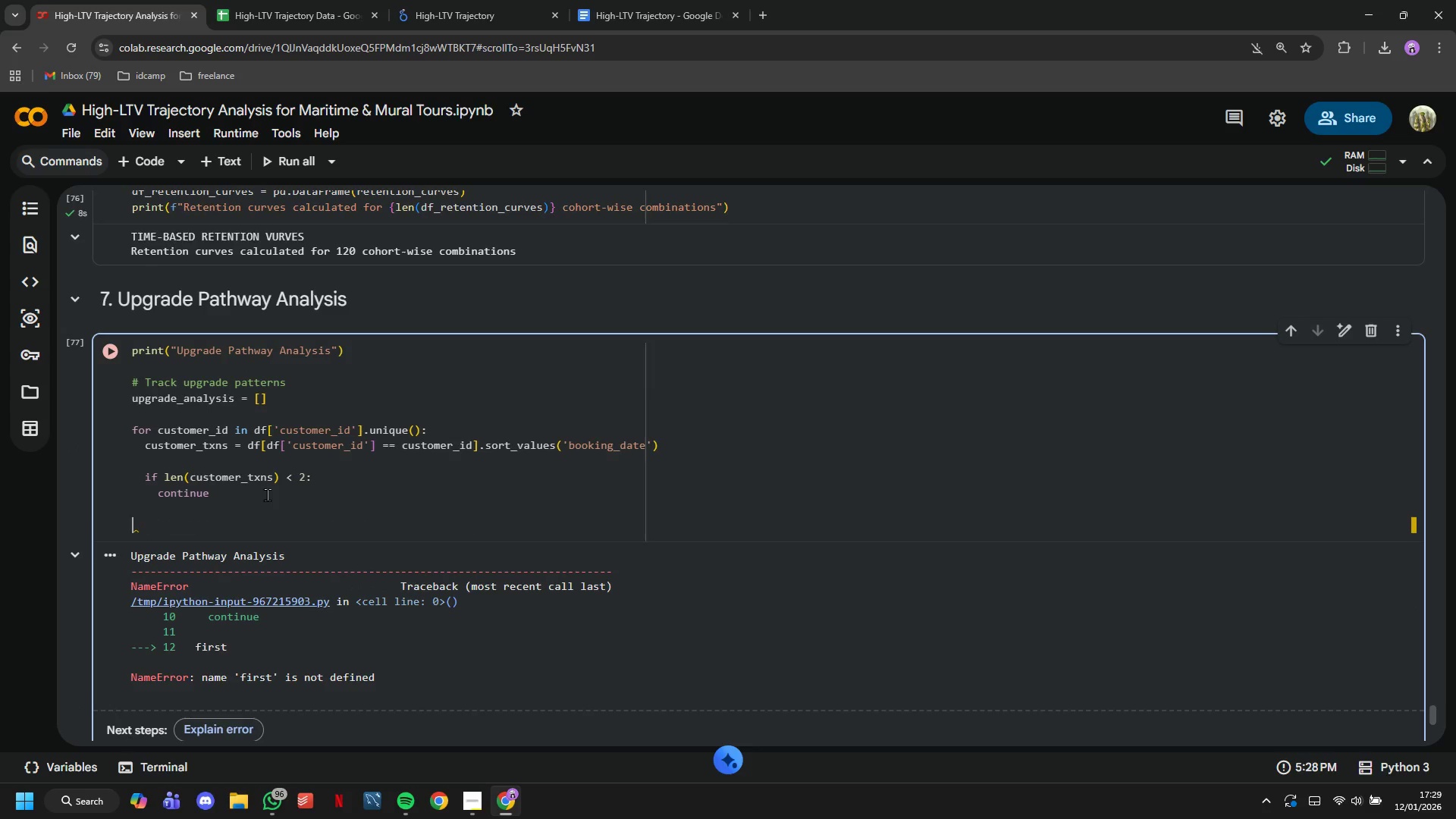 
key(Backspace)
 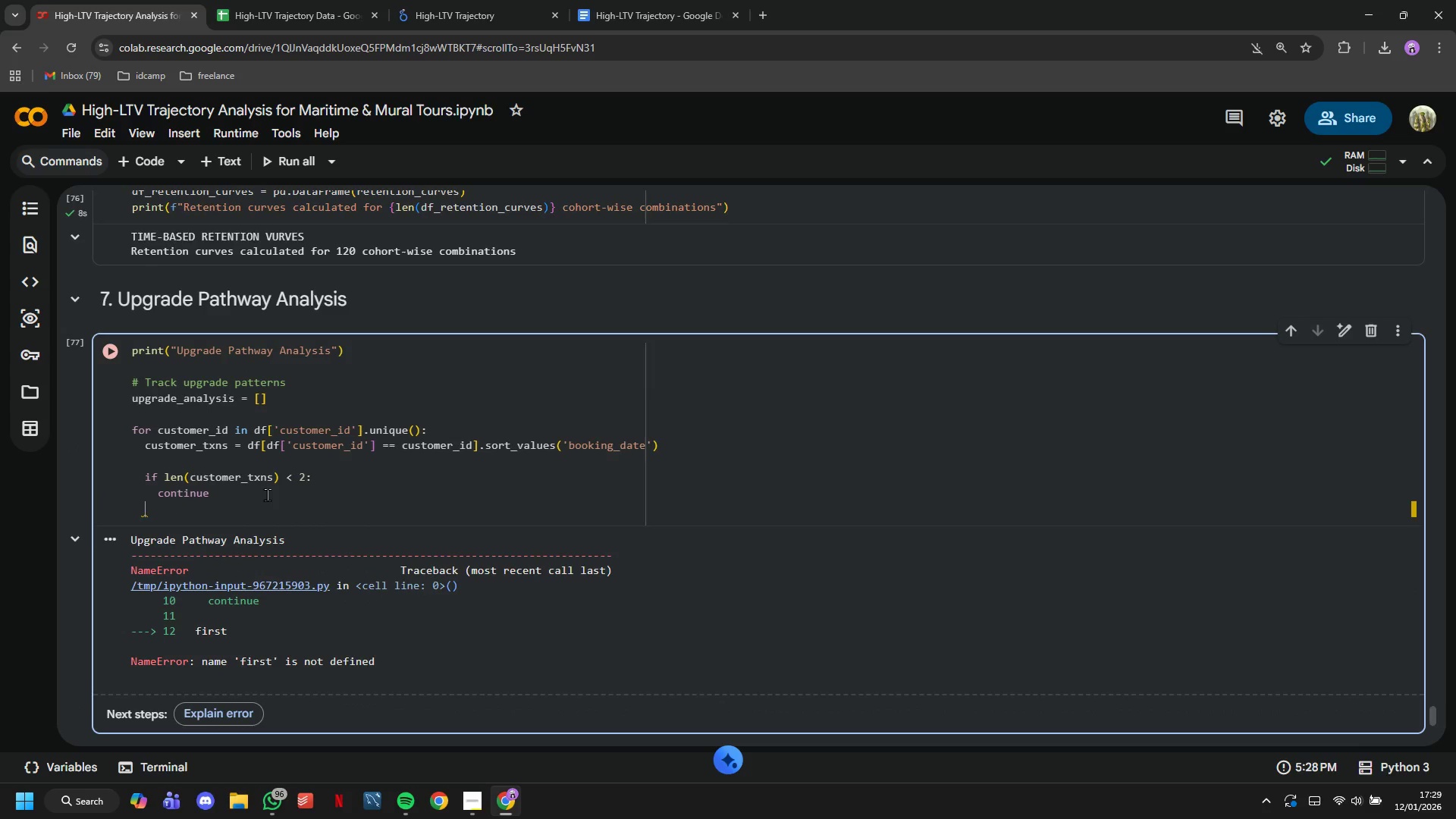 
key(Backspace)
 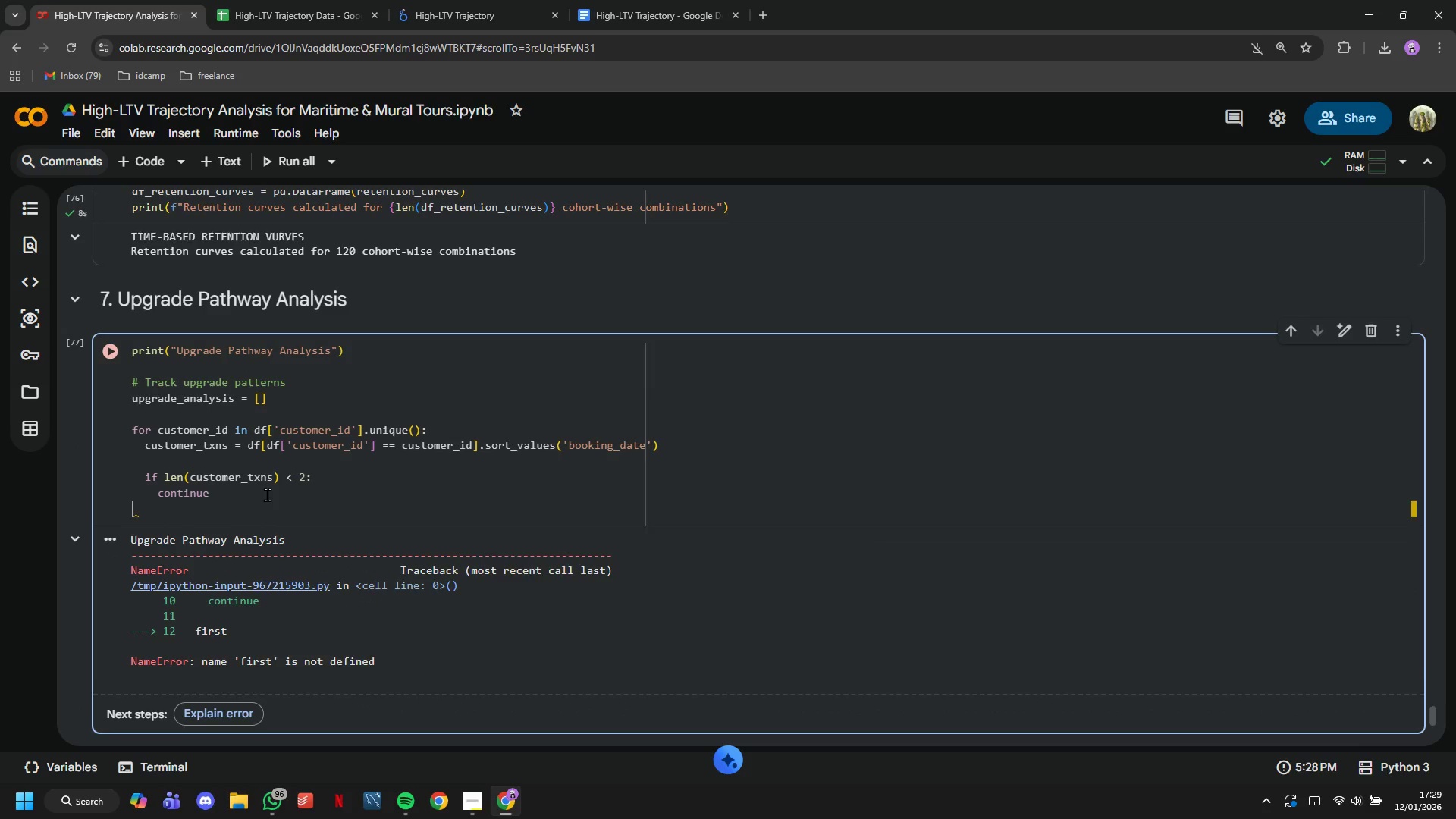 
key(Backspace)
 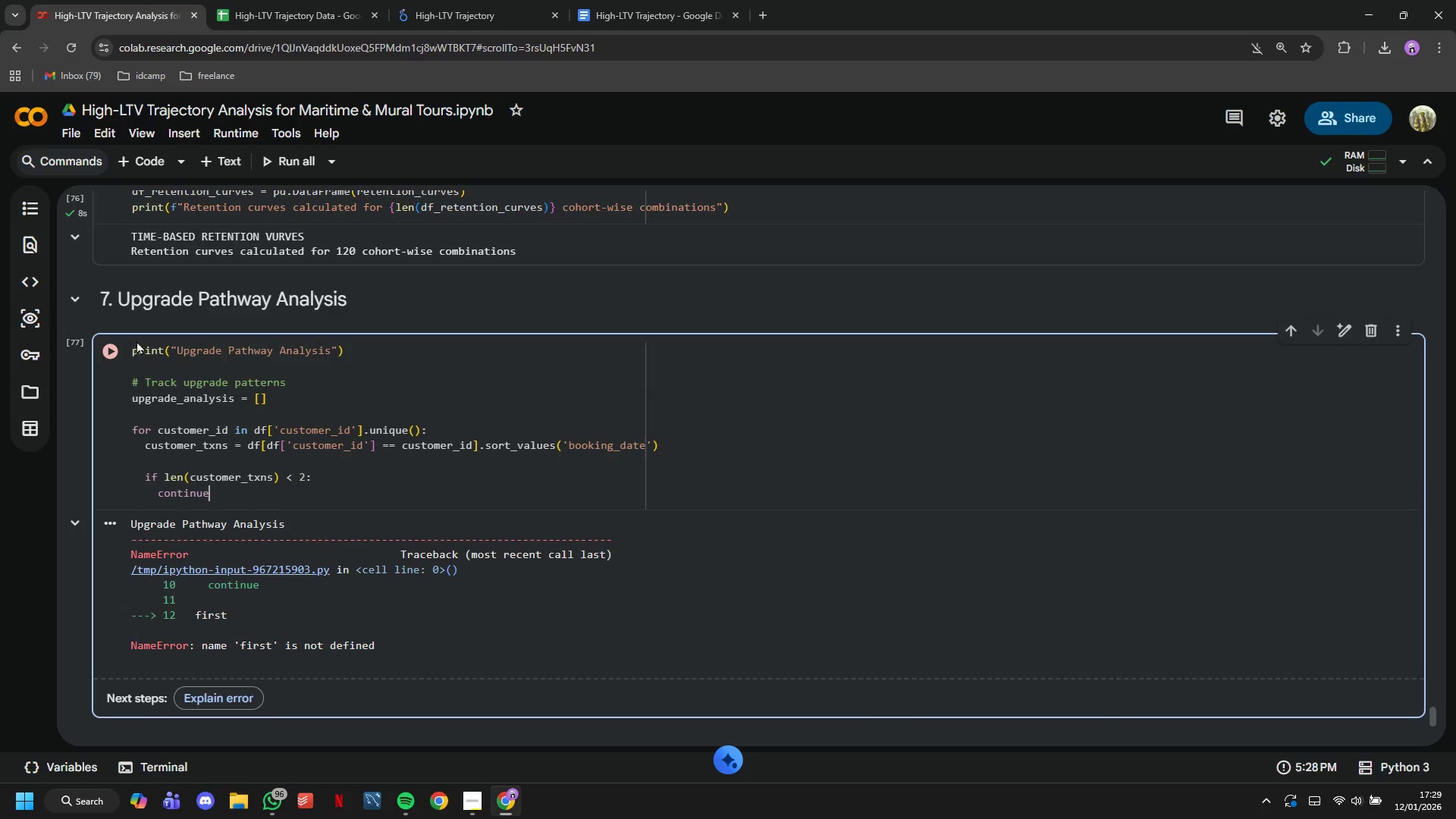 
left_click([115, 355])
 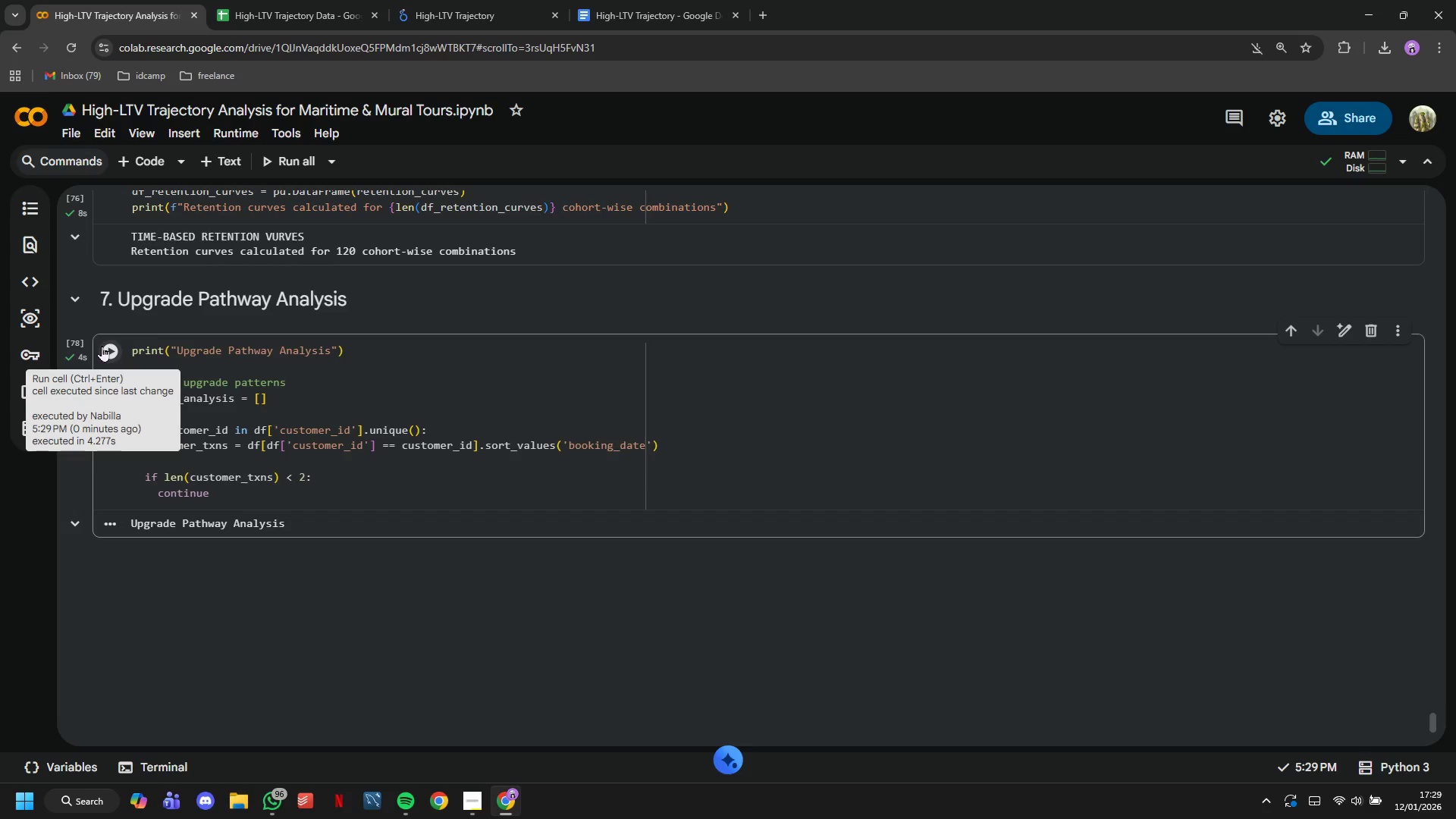 
wait(29.36)
 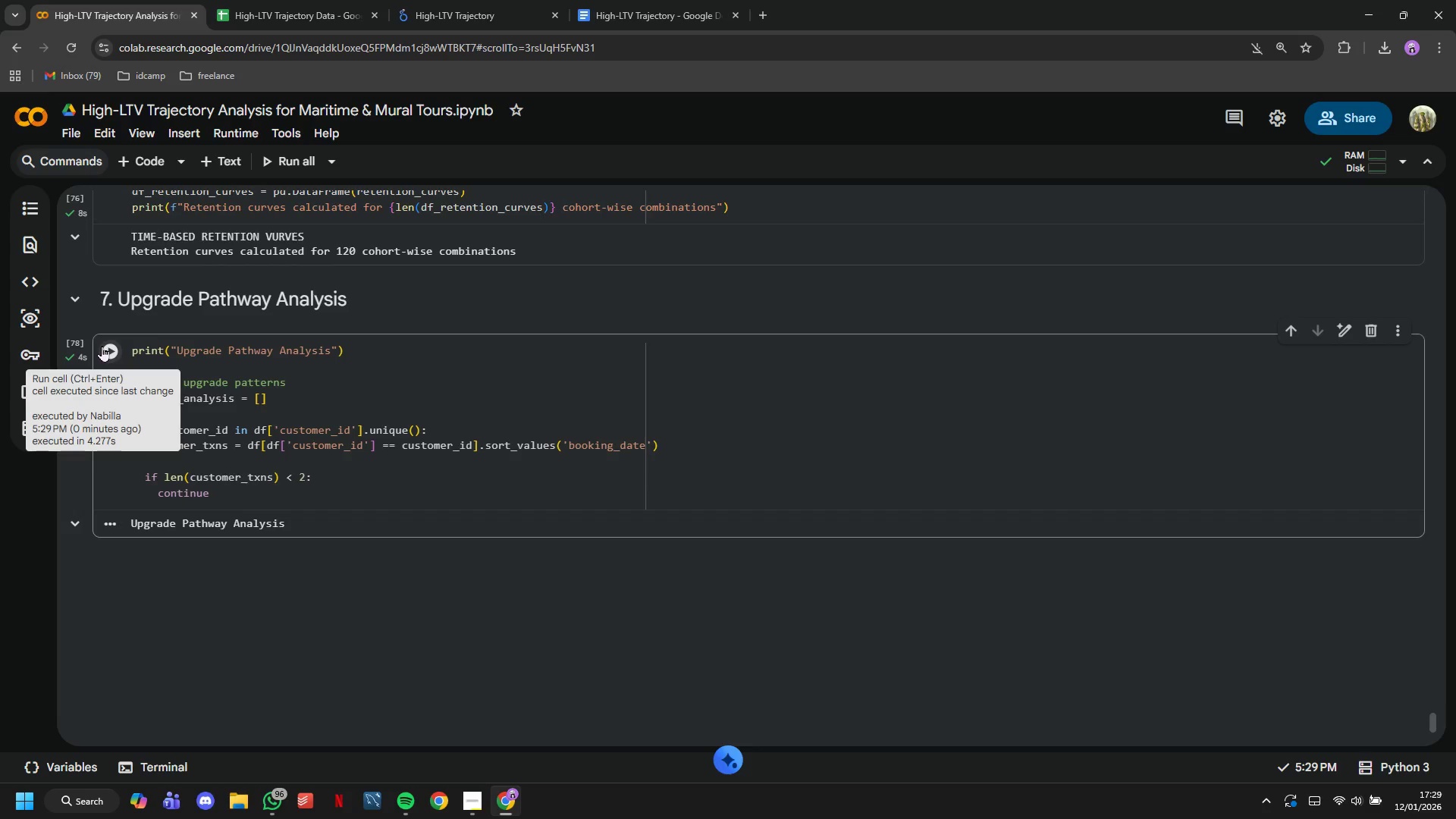 
left_click([474, 799])